 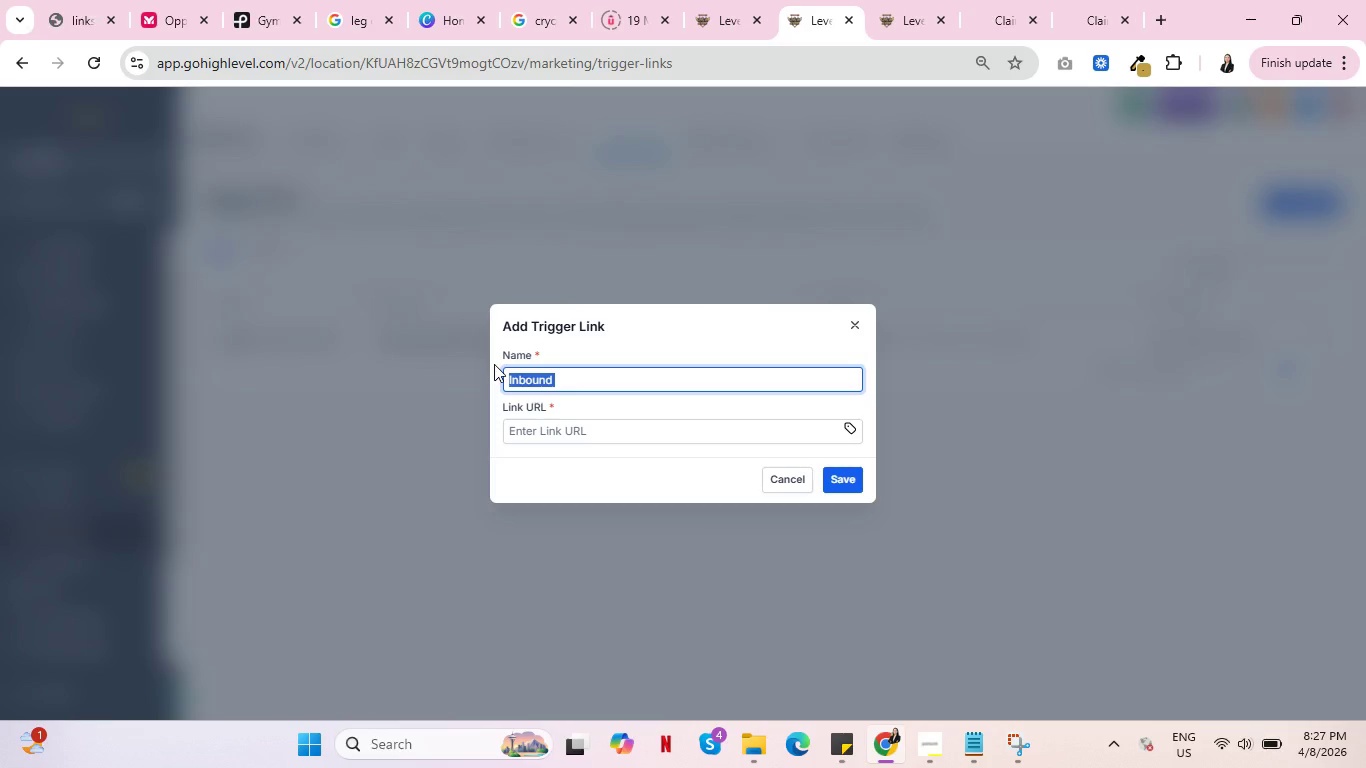 
type(Iron Bound Athel)
key(Backspace)
key(Backspace)
type(letics )
 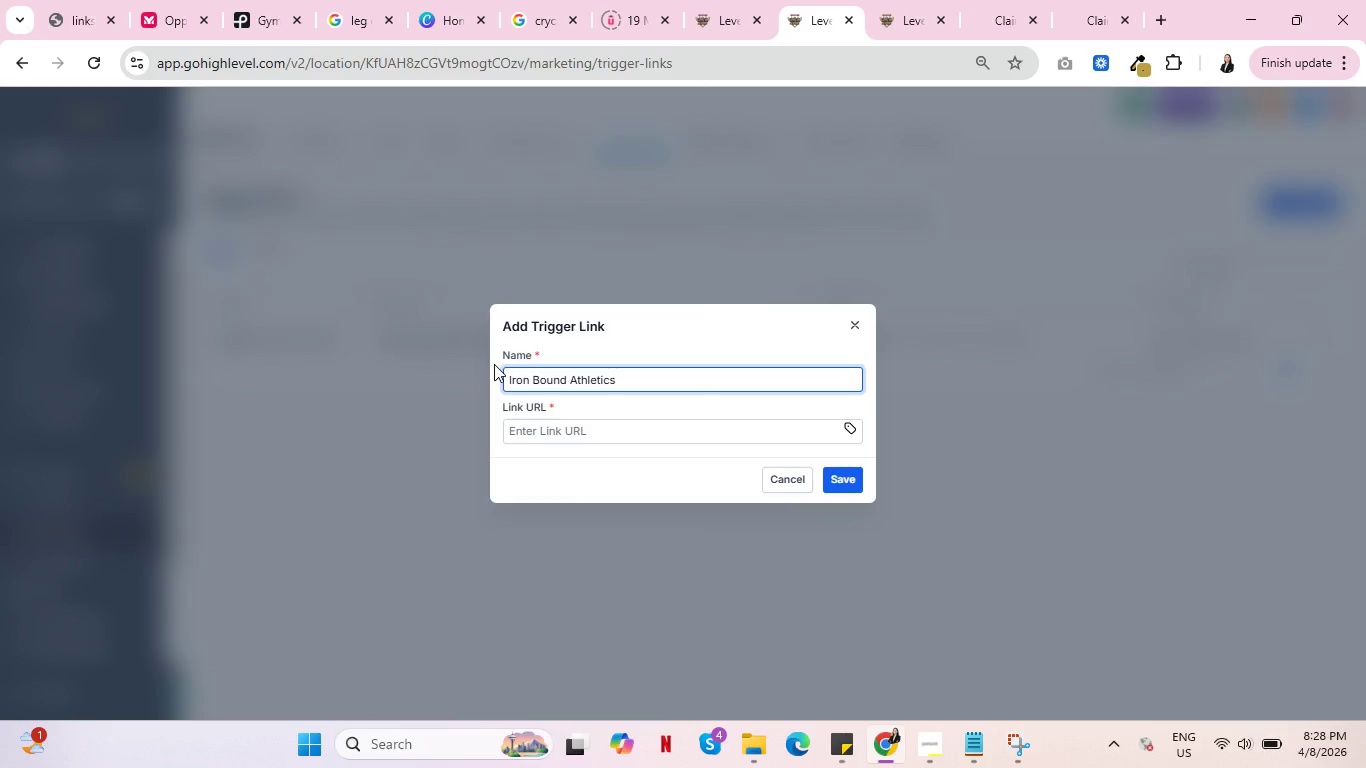 
wait(5.06)
 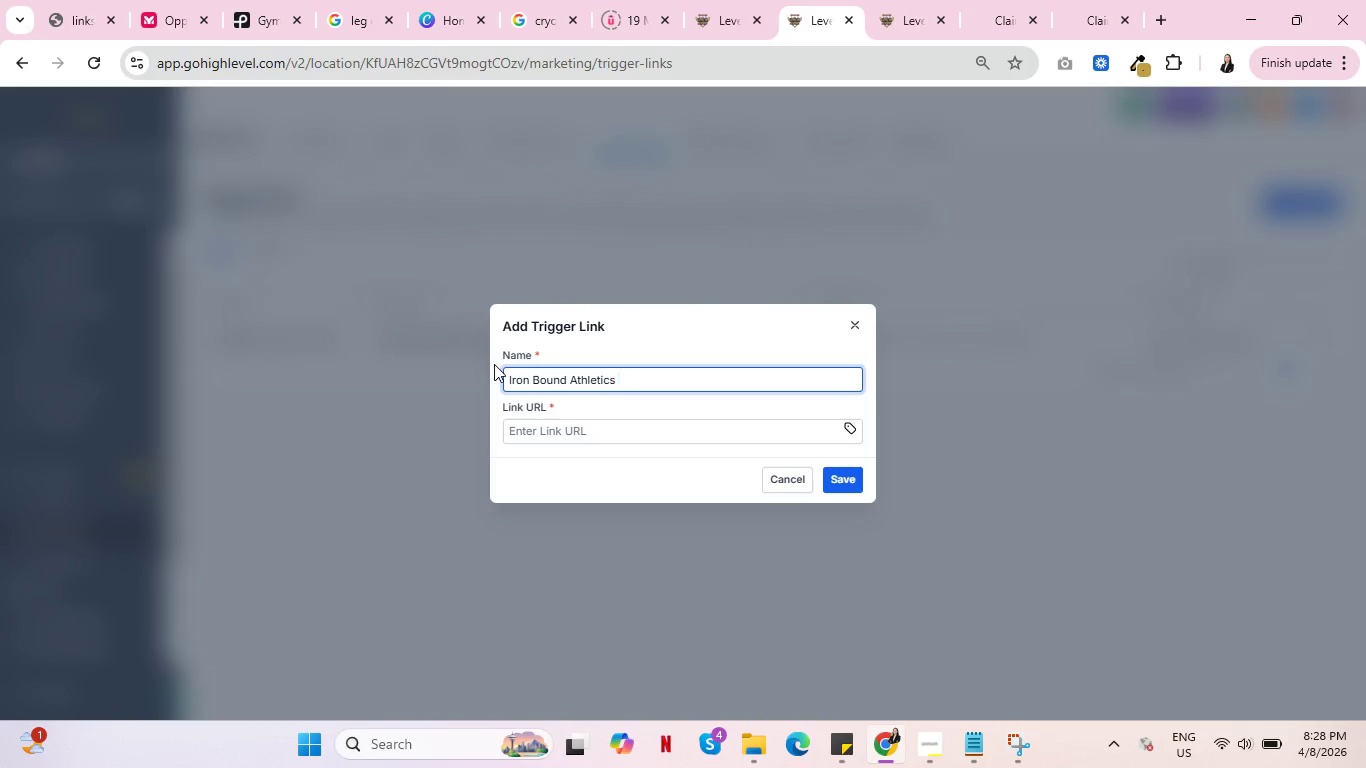 
type(Reward Vault)
 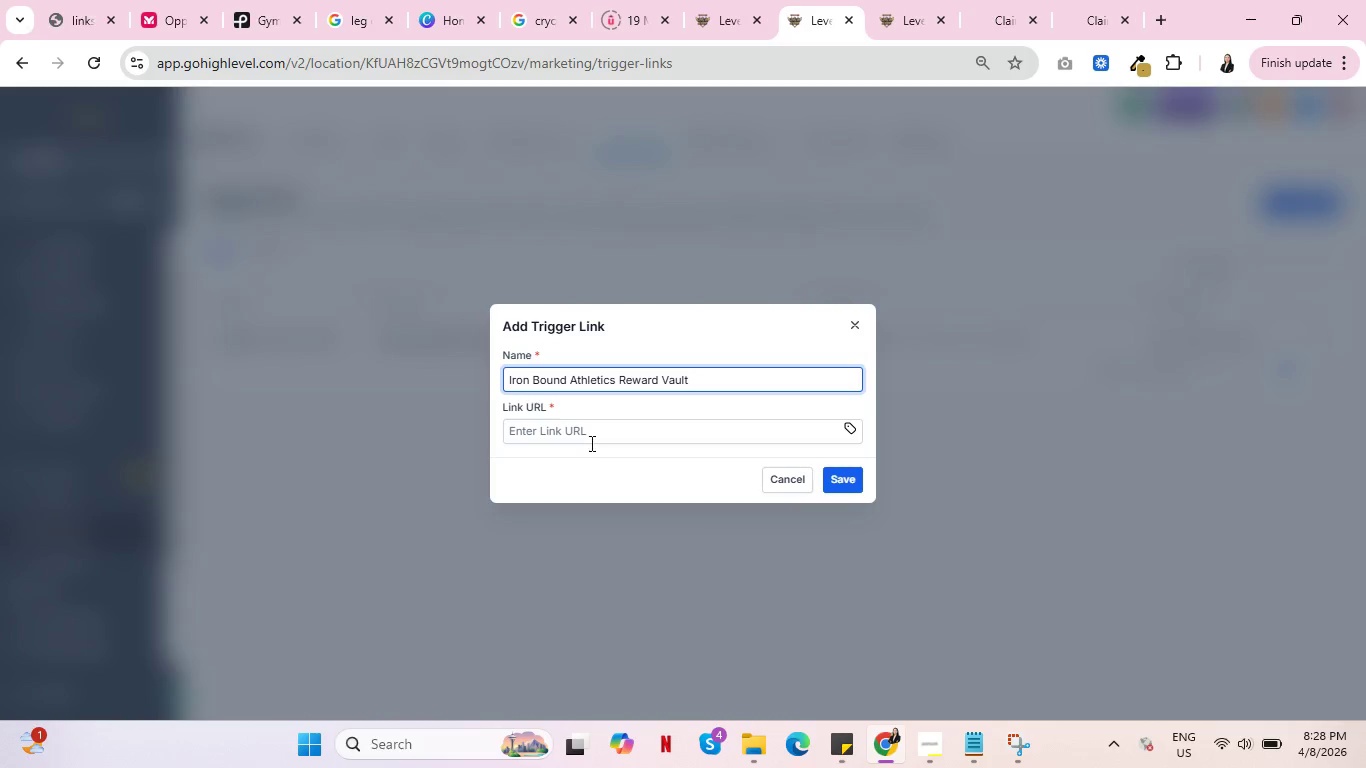 
left_click_drag(start_coordinate=[590, 443], to_coordinate=[590, 436])
 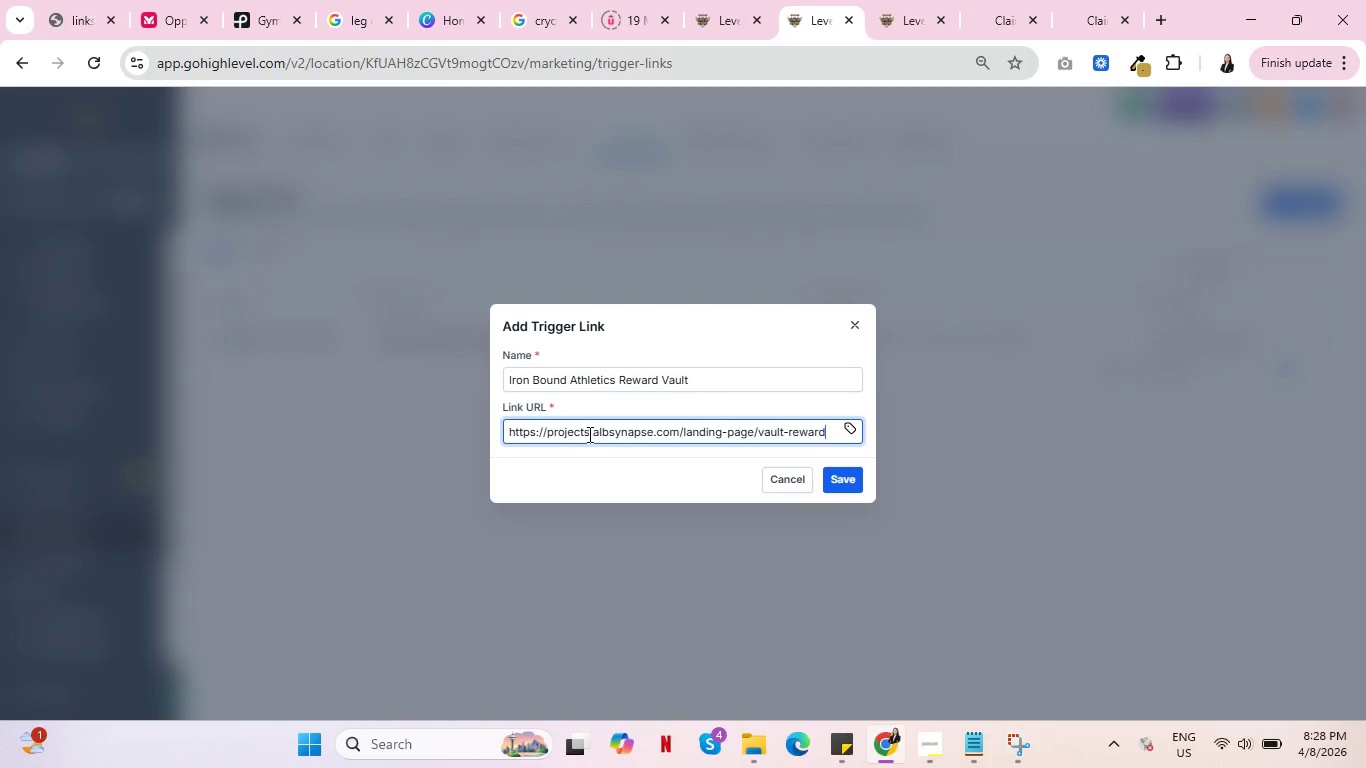 
key(Control+V)
 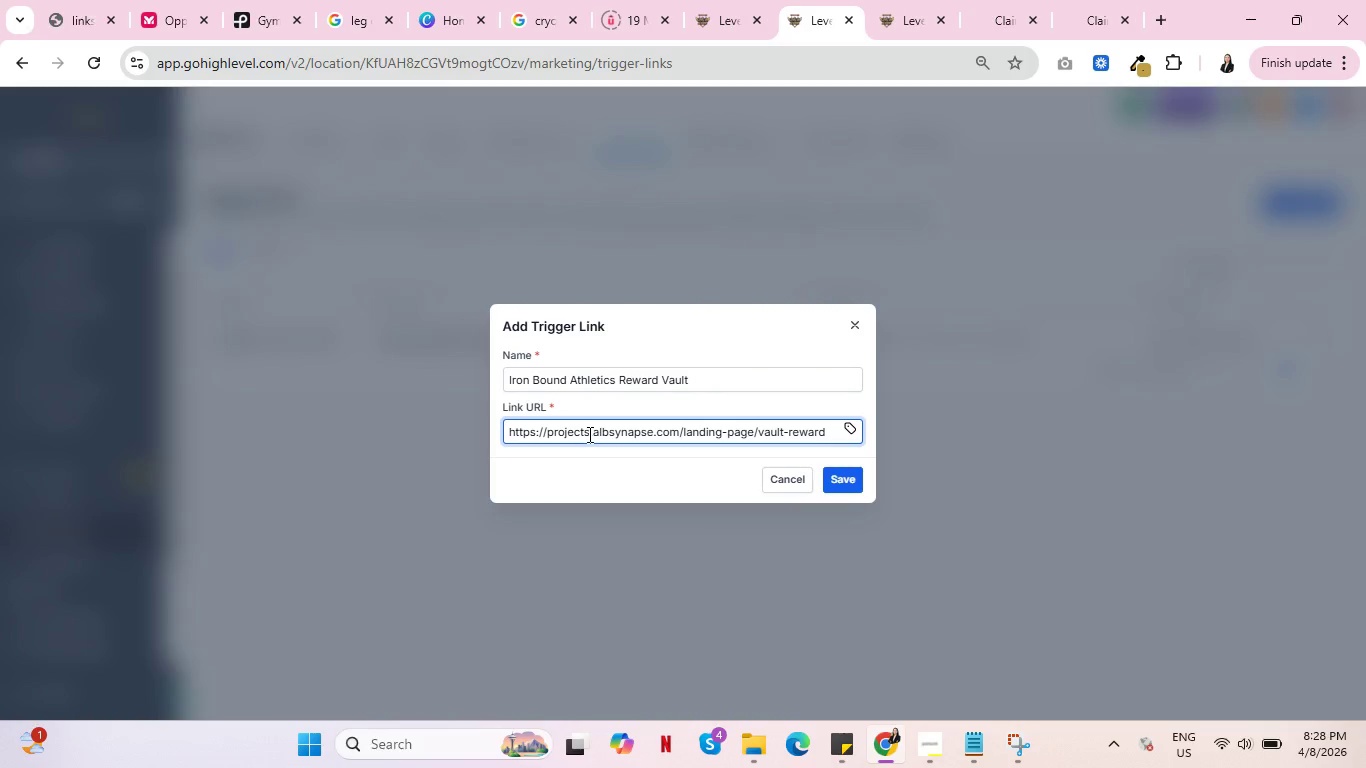 
type(?coupon)
 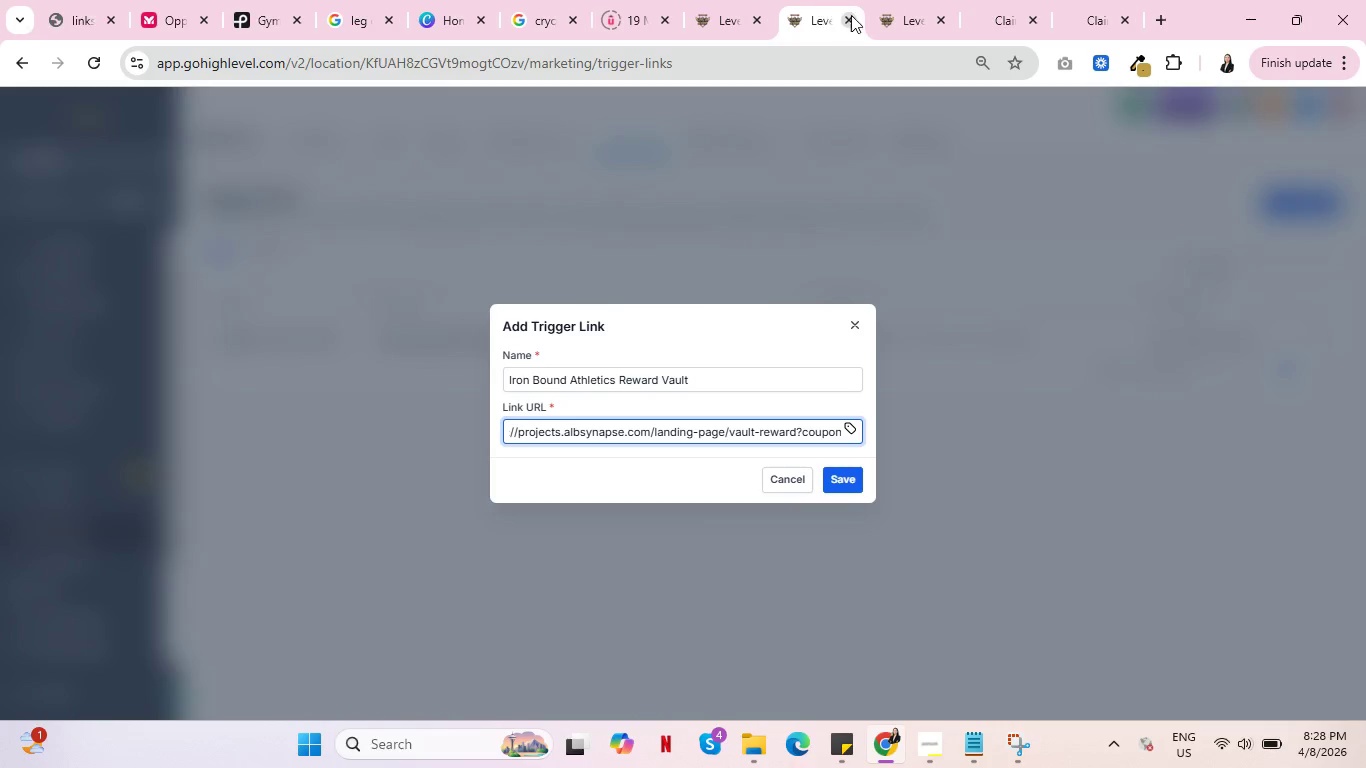 
left_click([870, 0])
 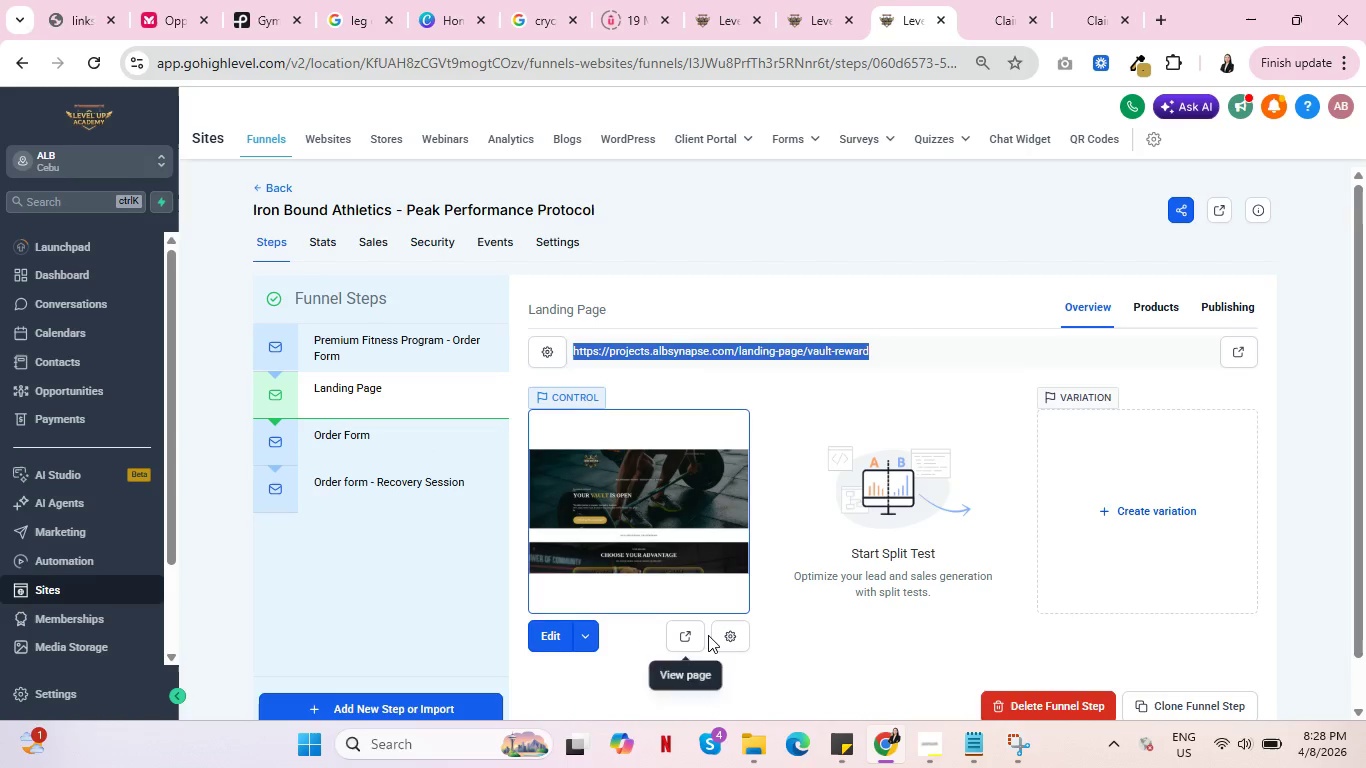 
left_click([726, 635])
 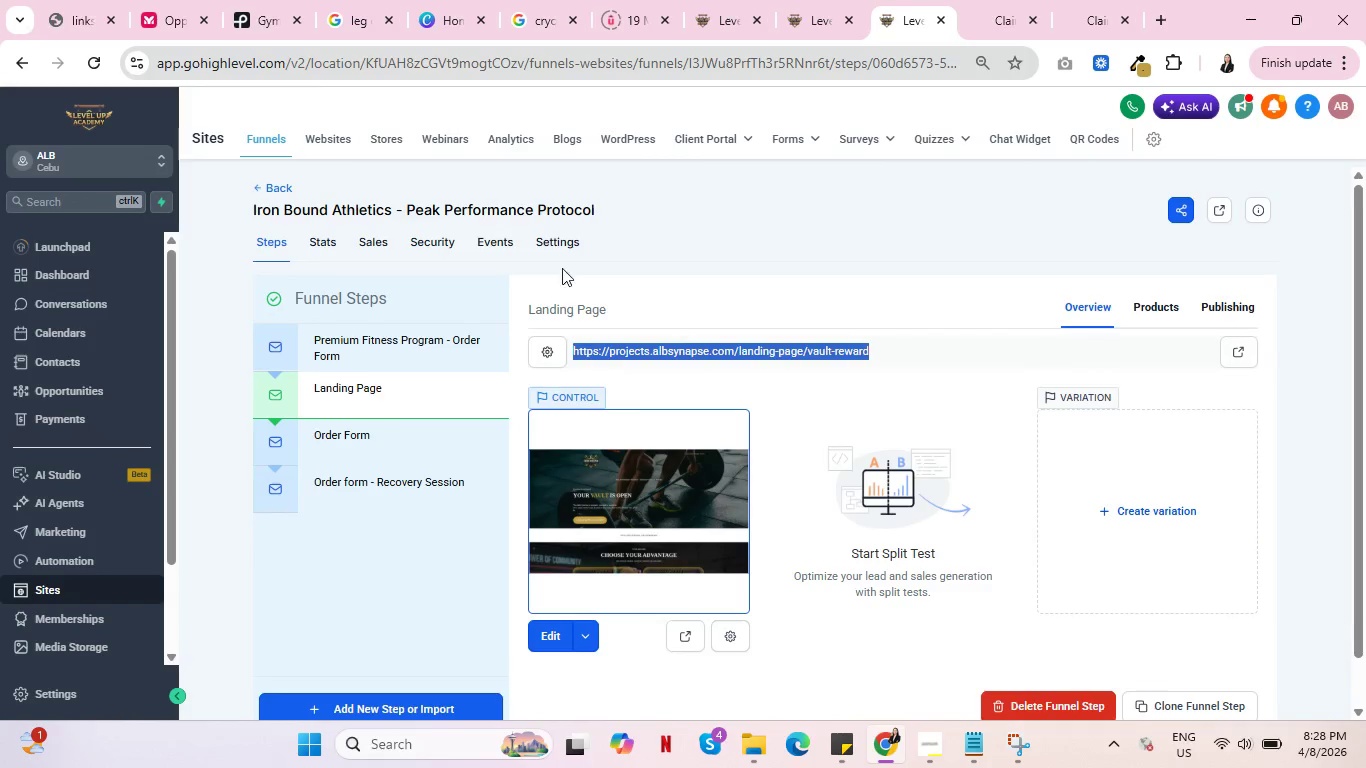 
left_click([544, 228])
 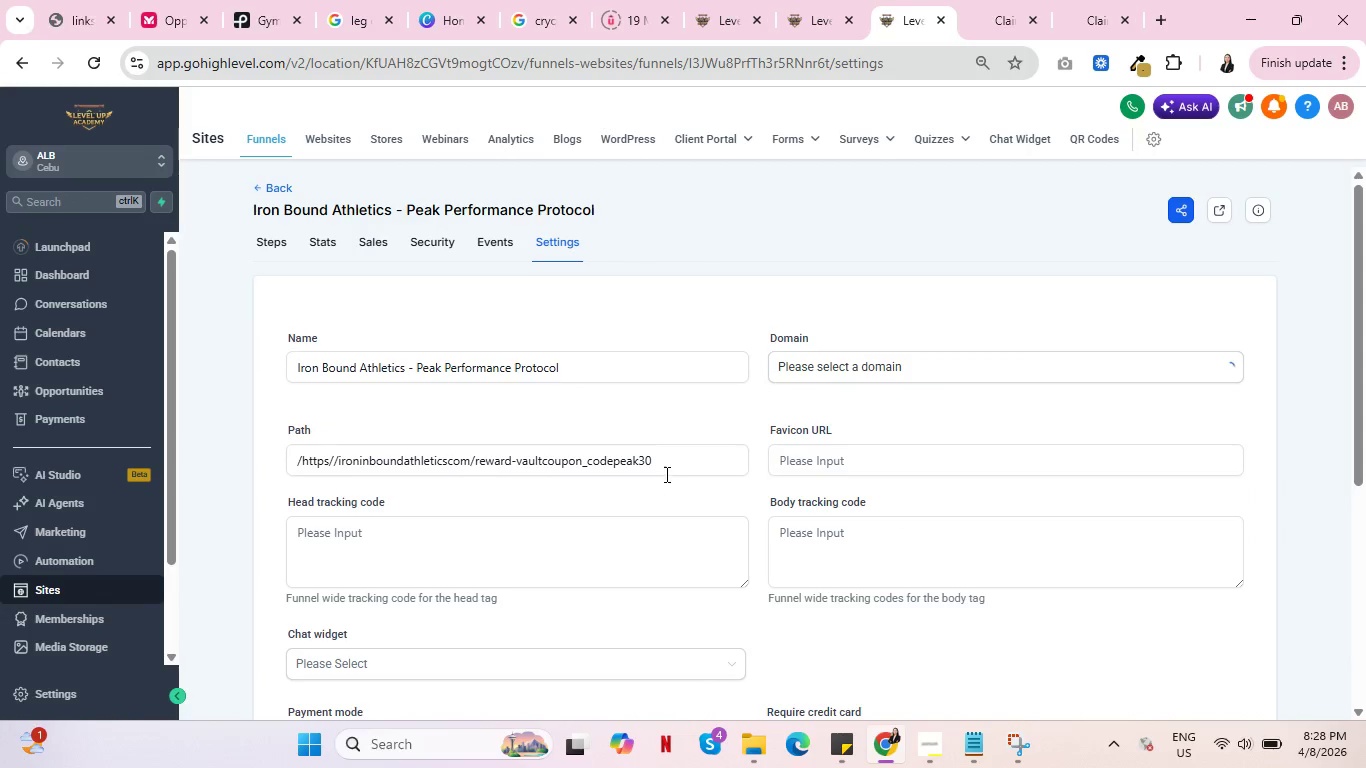 
left_click_drag(start_coordinate=[666, 465], to_coordinate=[547, 462])
 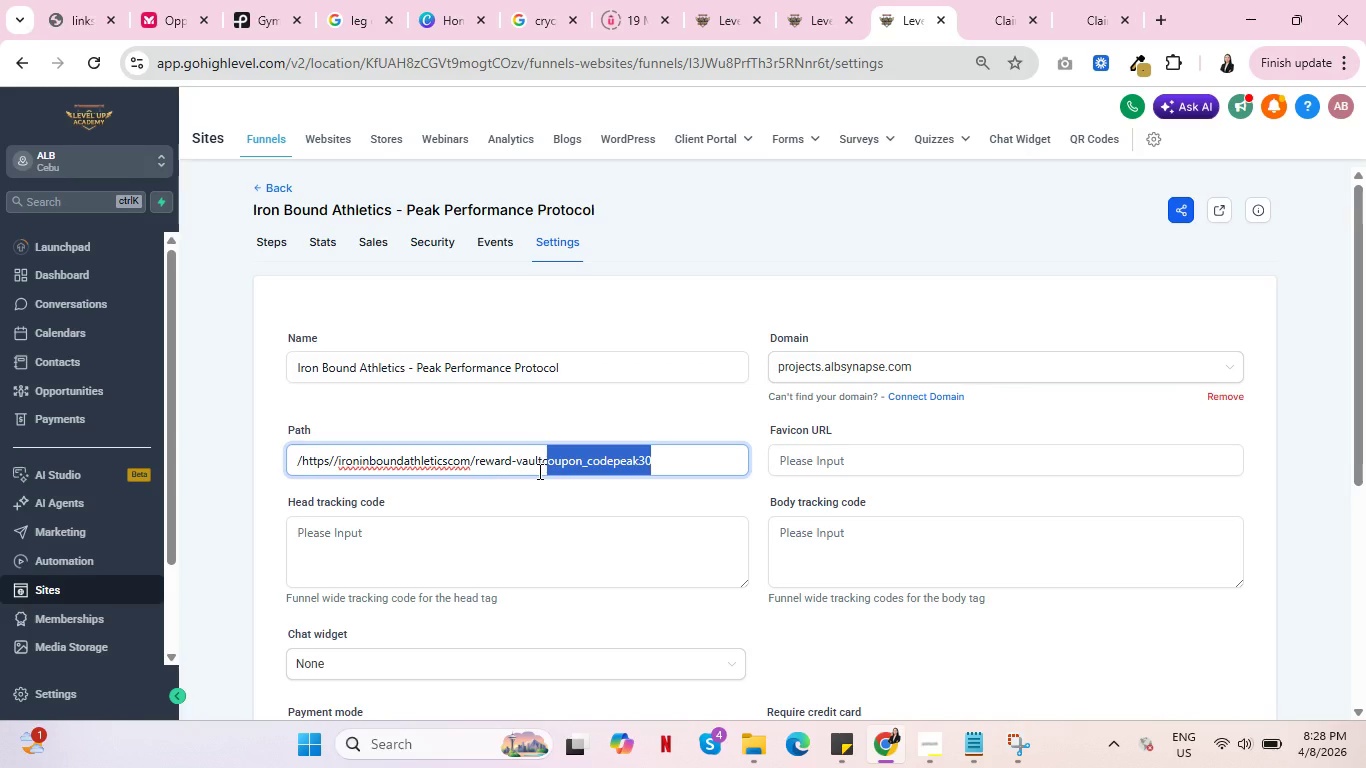 
wait(16.42)
 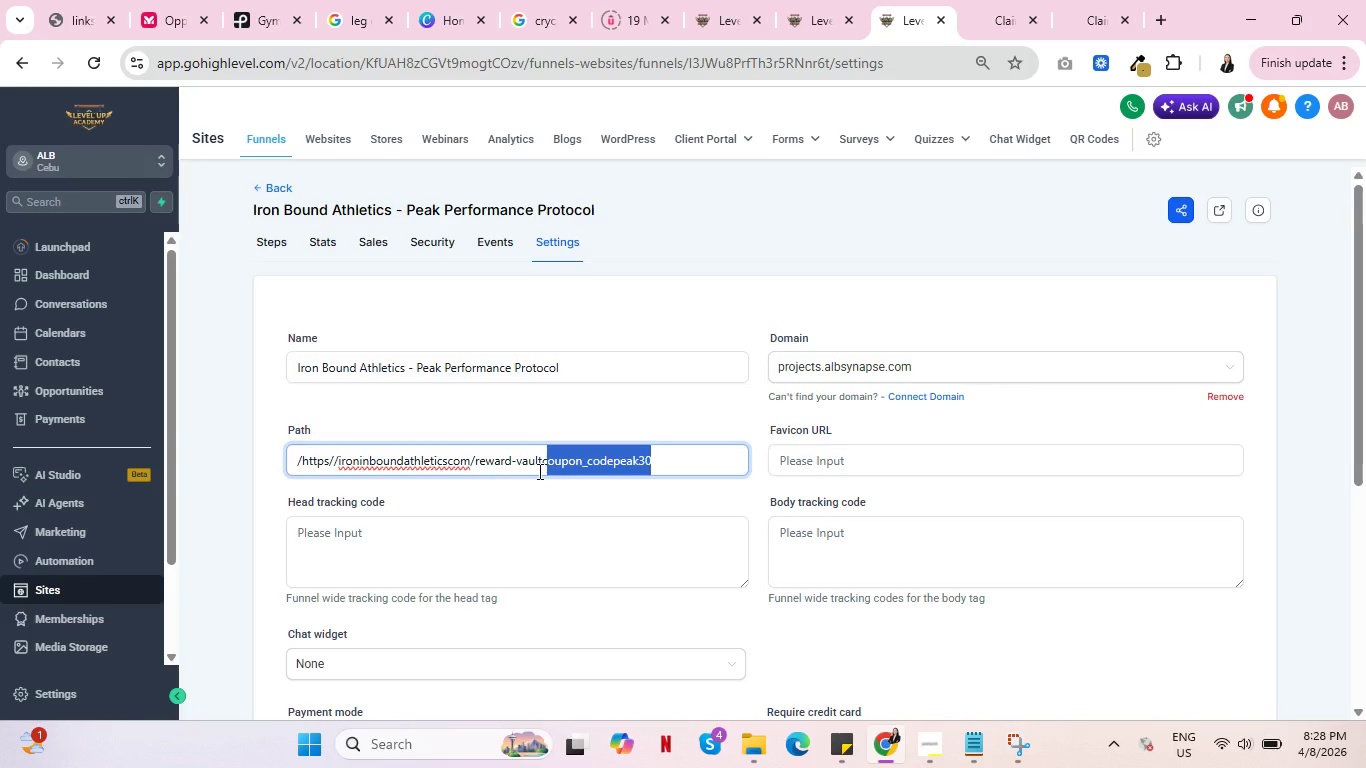 
key(Control+ControlLeft)
 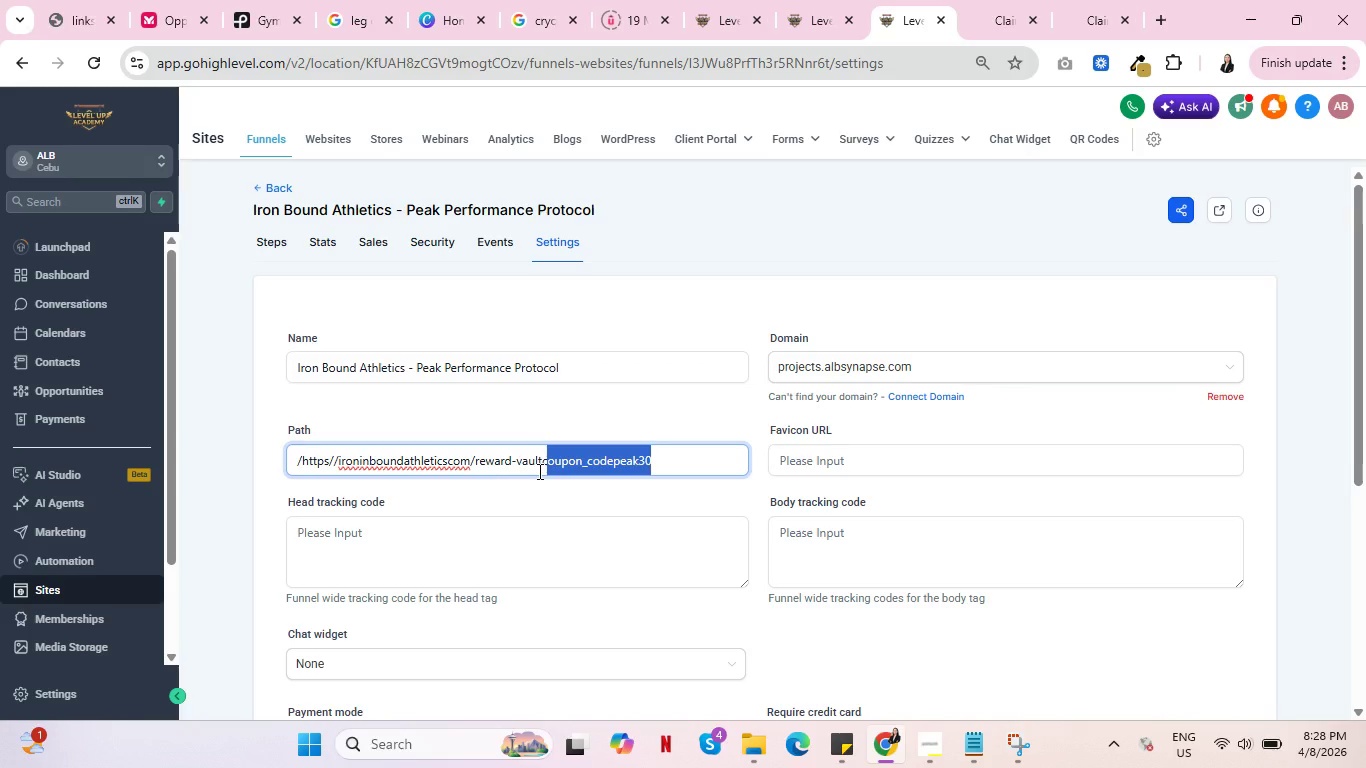 
wait(7.75)
 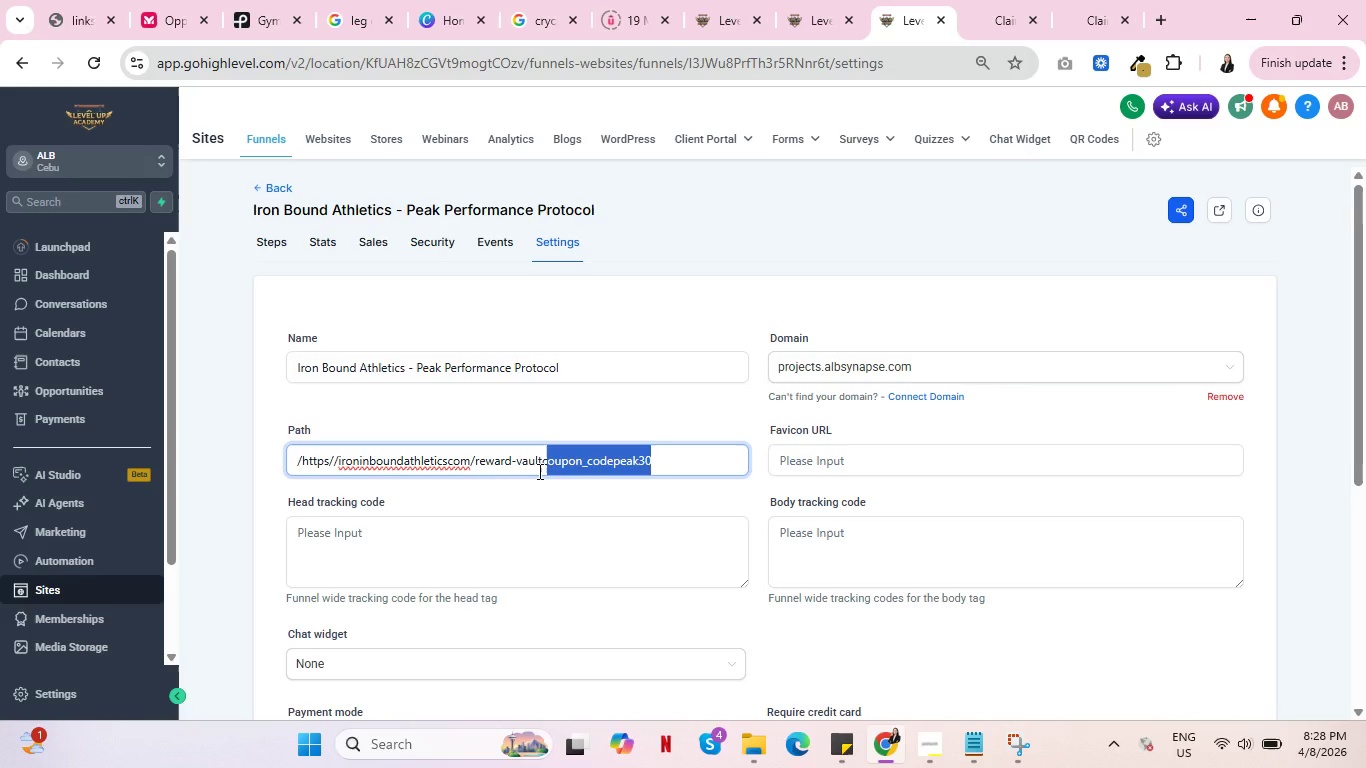 
left_click([788, 0])
 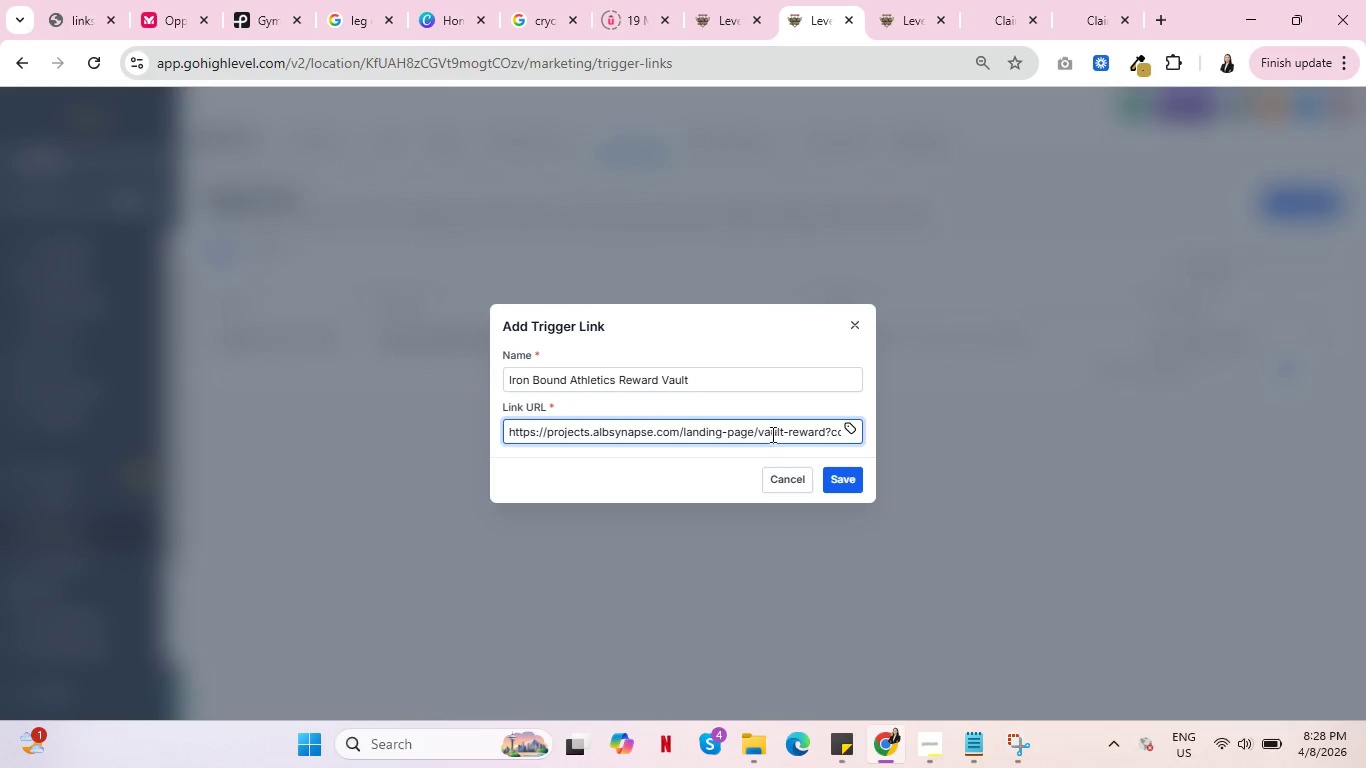 
left_click_drag(start_coordinate=[771, 434], to_coordinate=[844, 439])
 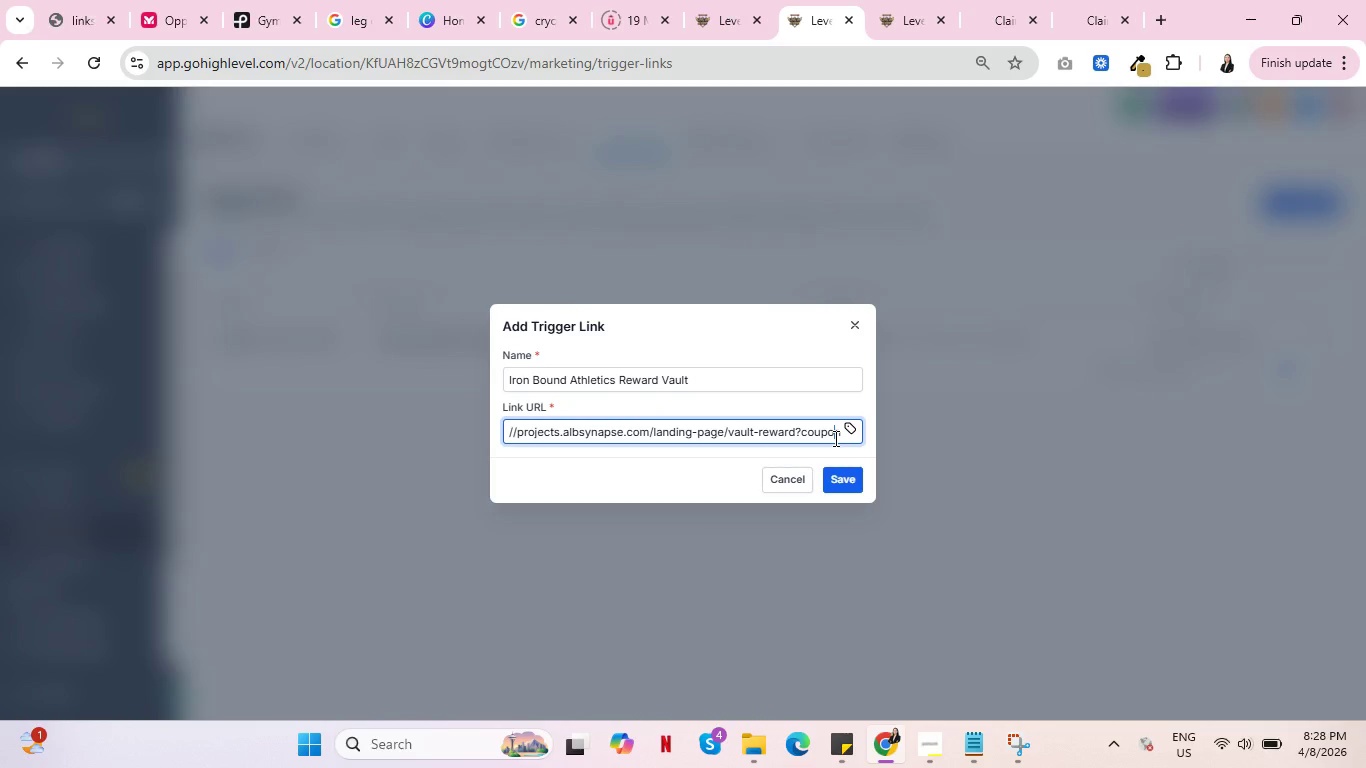 
left_click([834, 438])
 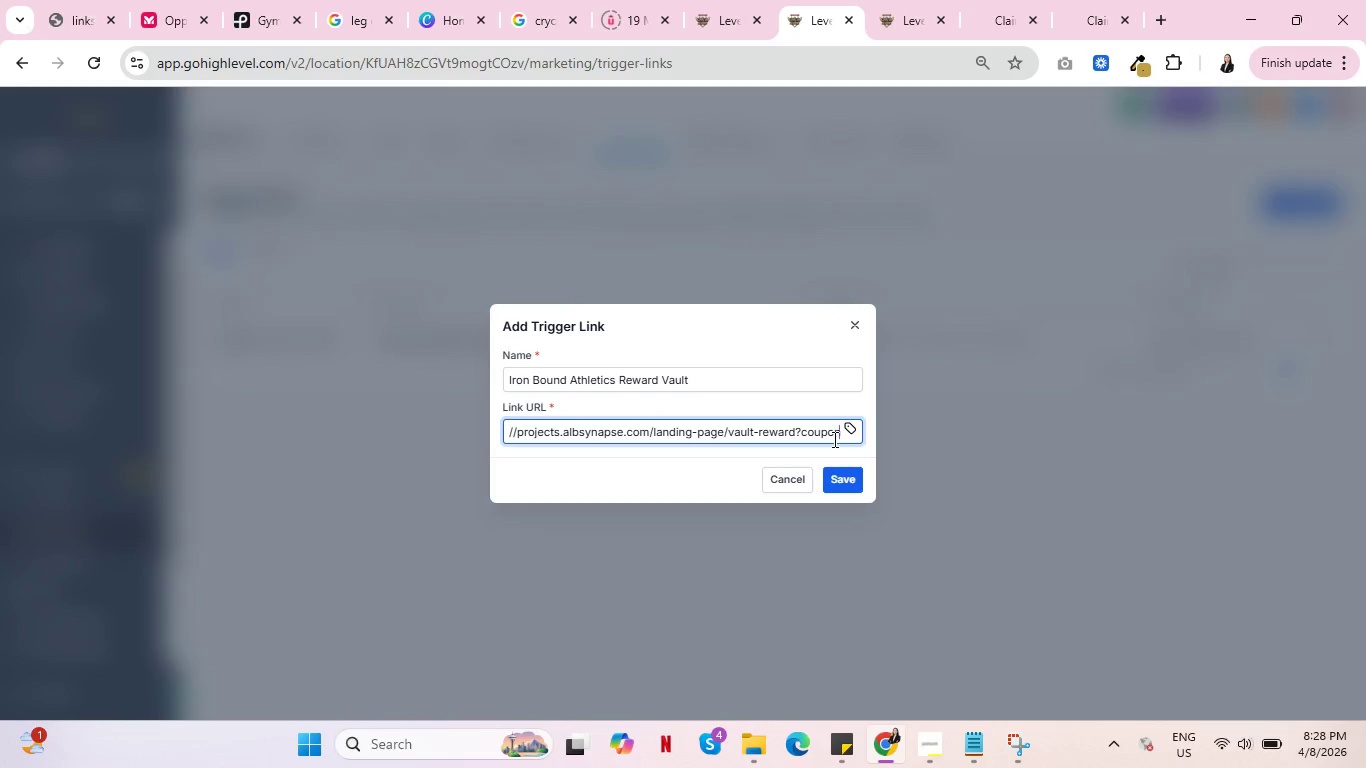 
key(ArrowRight)
 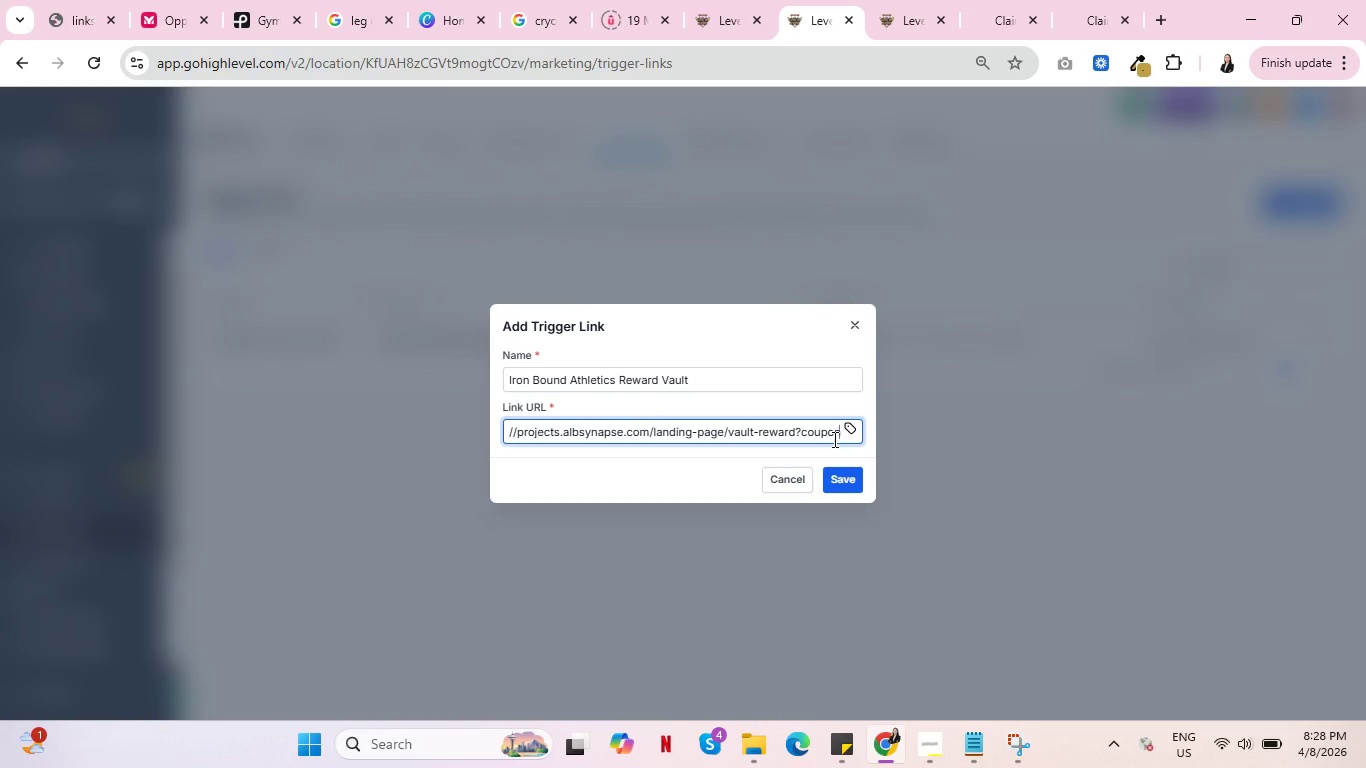 
key(ArrowRight)
 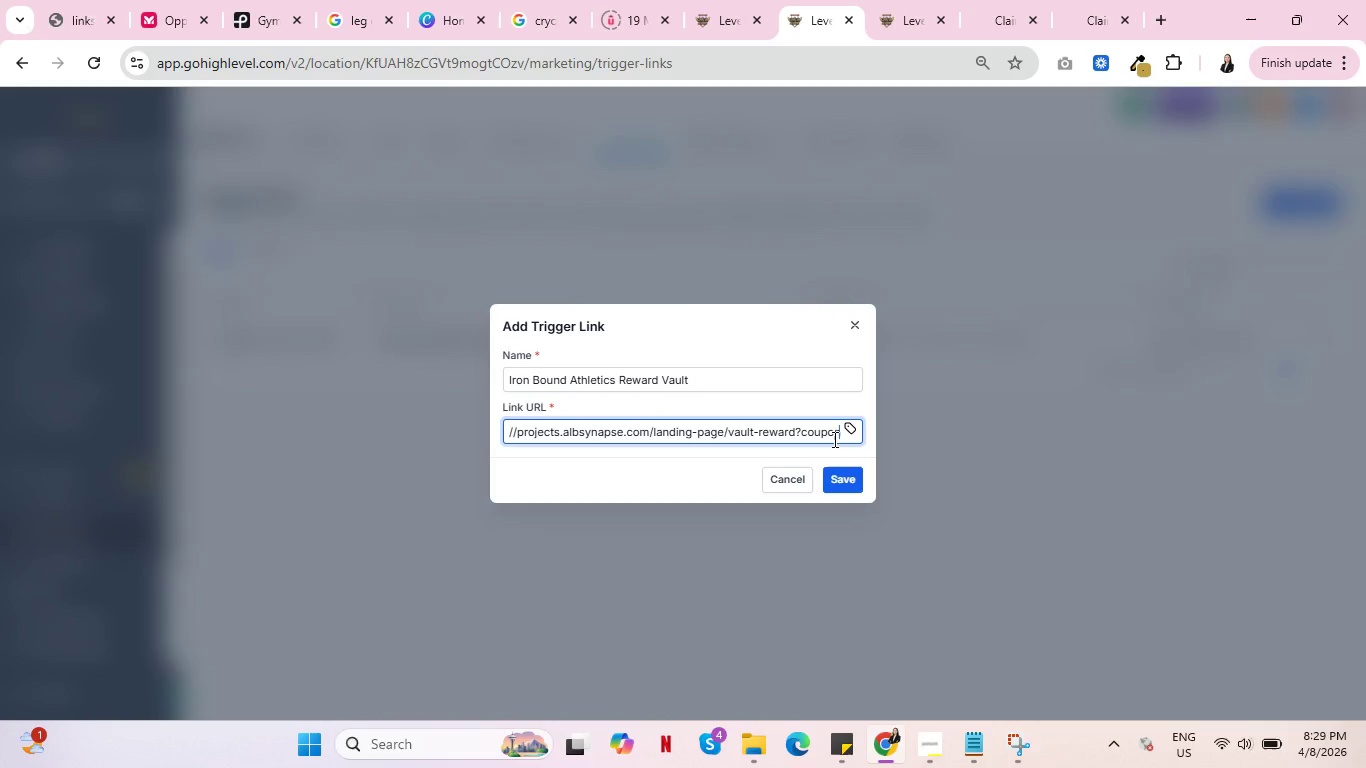 
key(ArrowRight)
 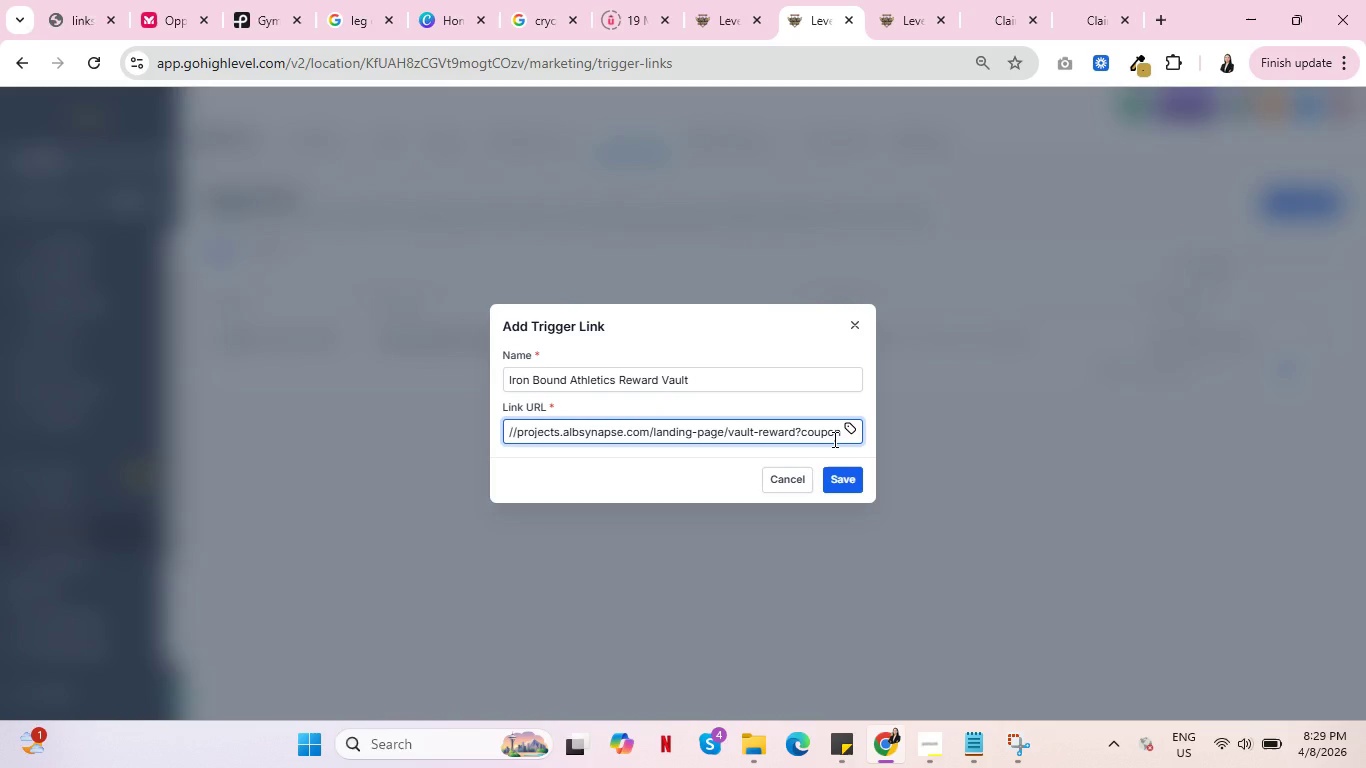 
type(_code)
 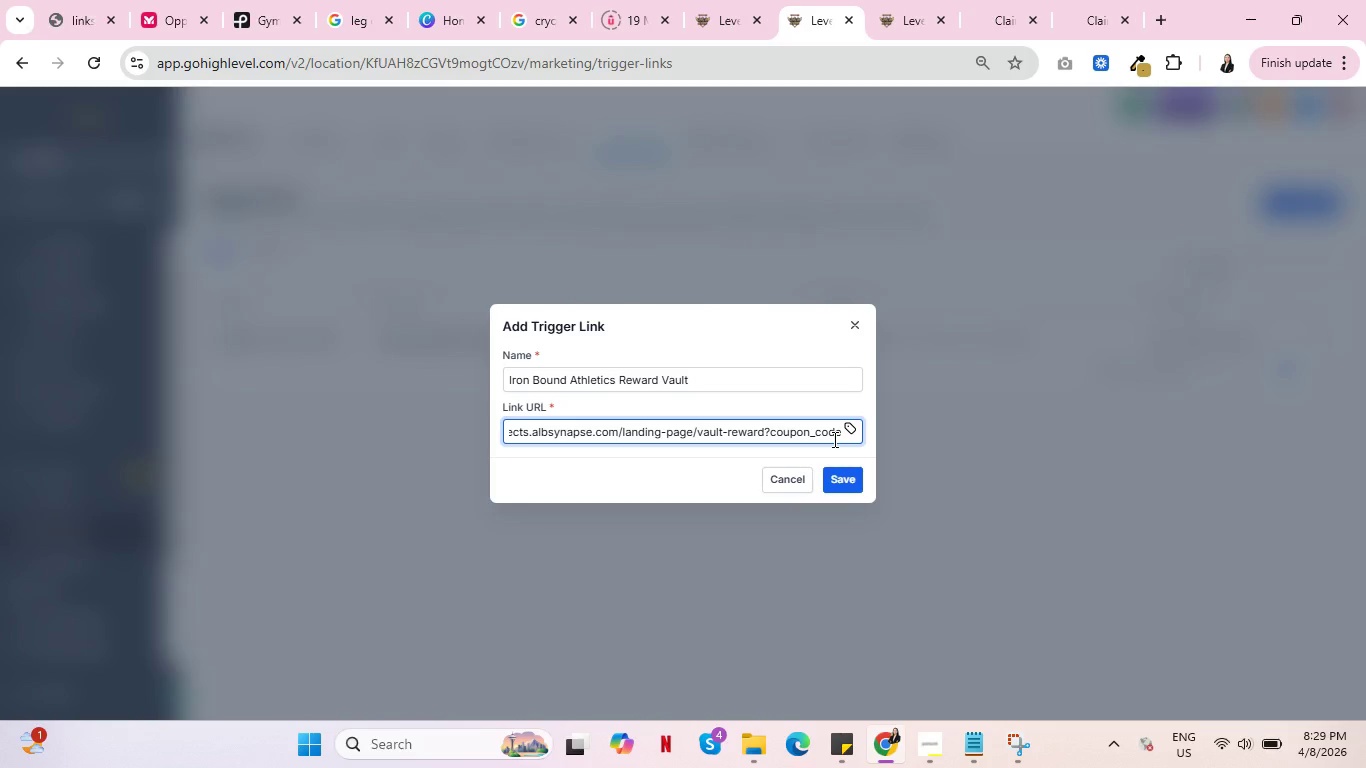 
key(Equal)
 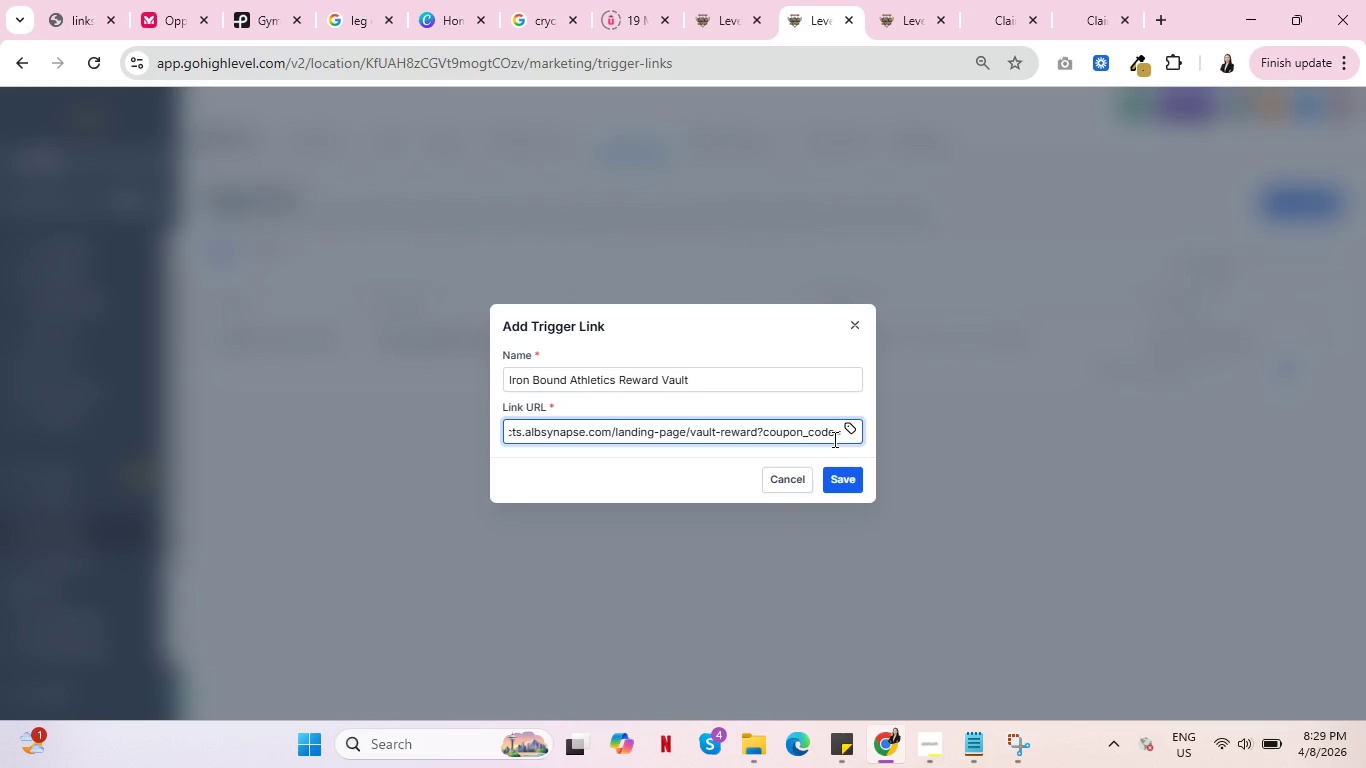 
type(PEAK30)
 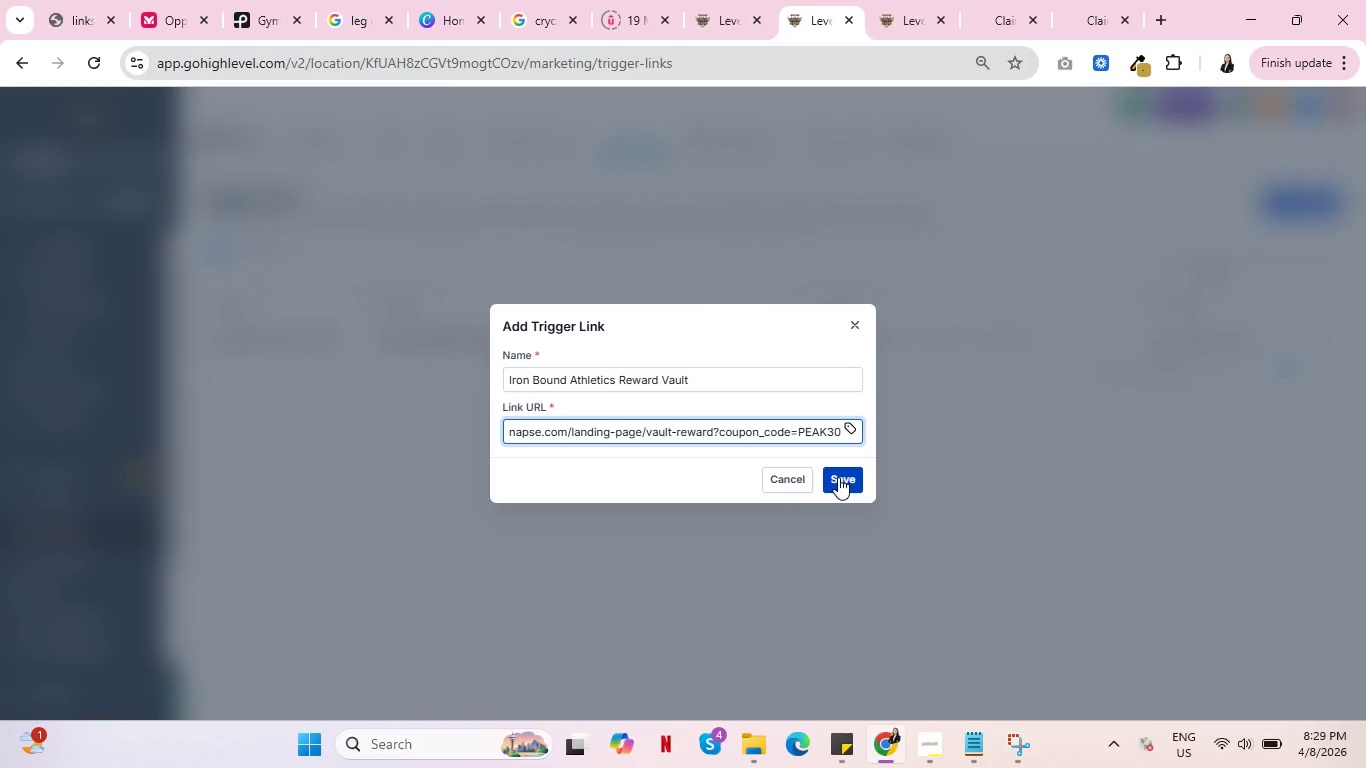 
left_click([701, 431])
 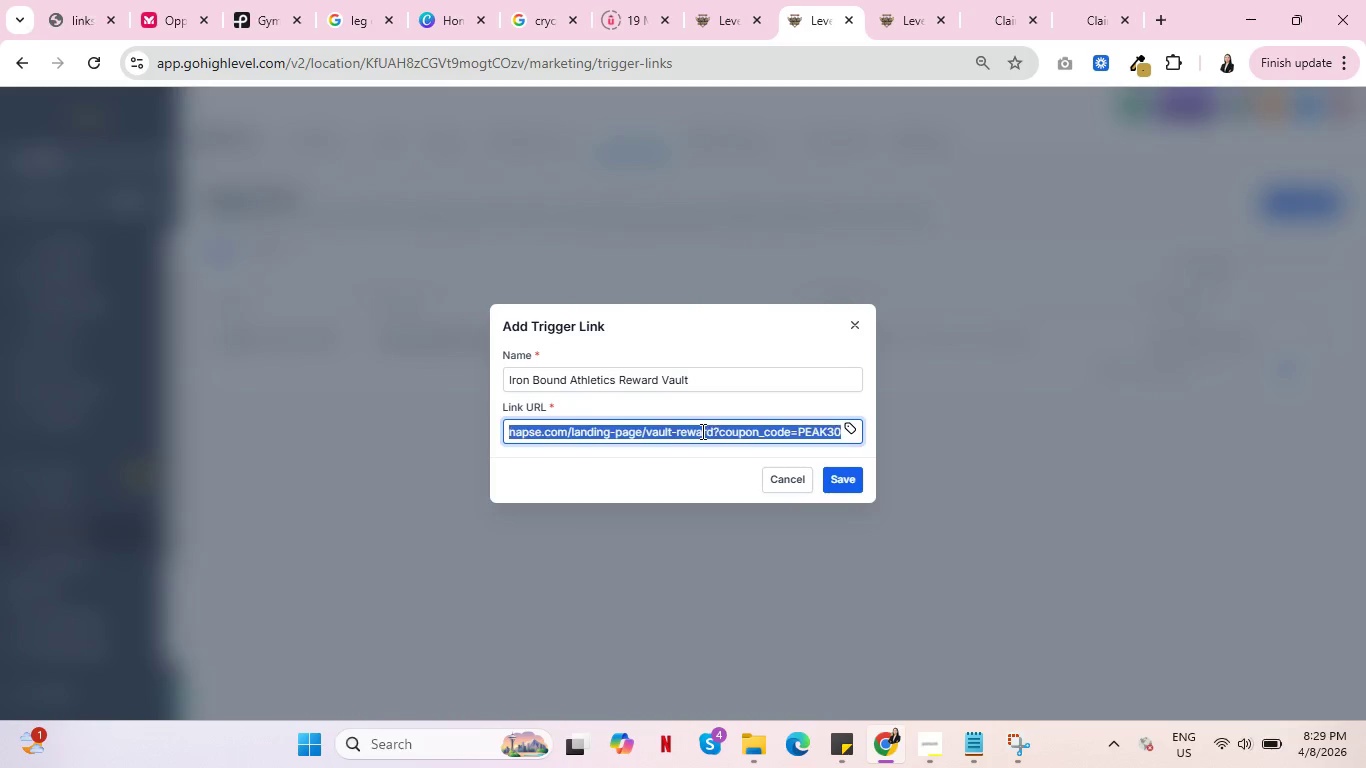 
key(Control+A)
 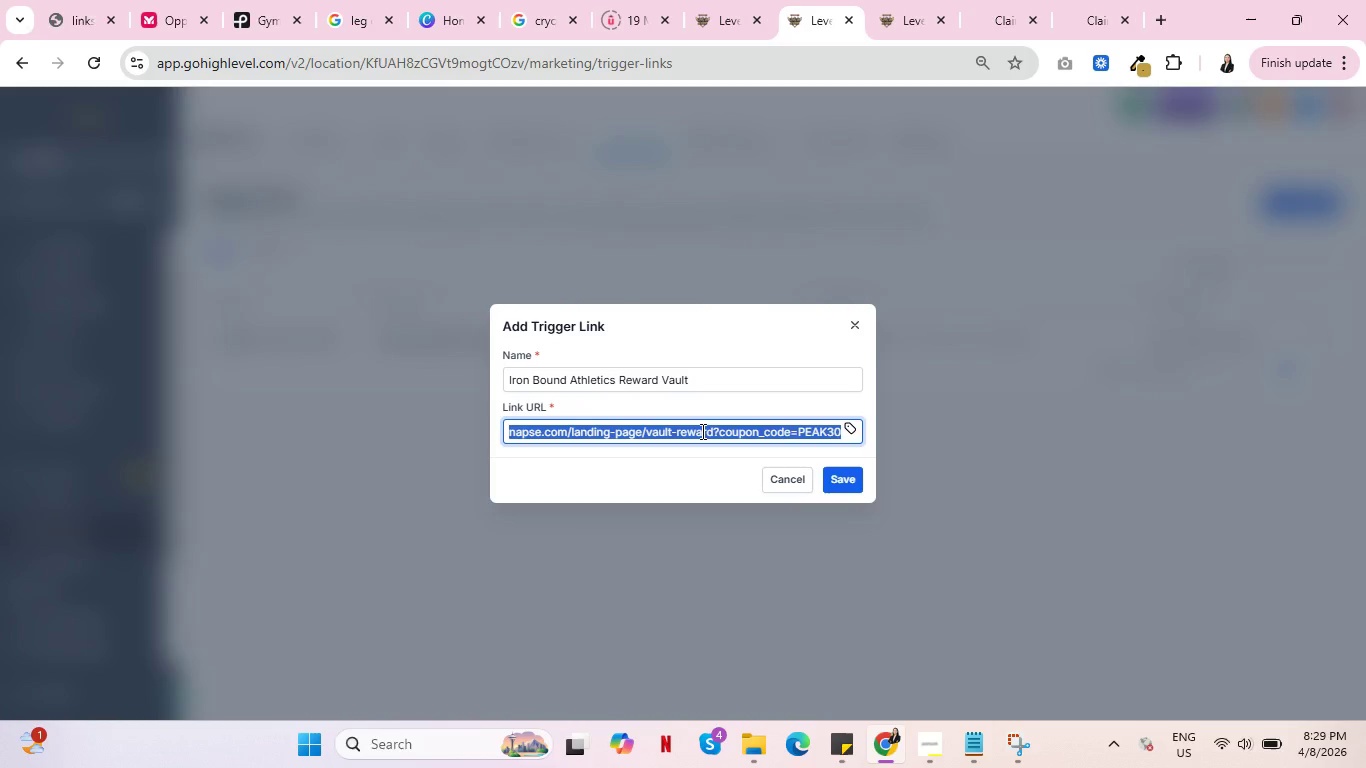 
key(Control+C)
 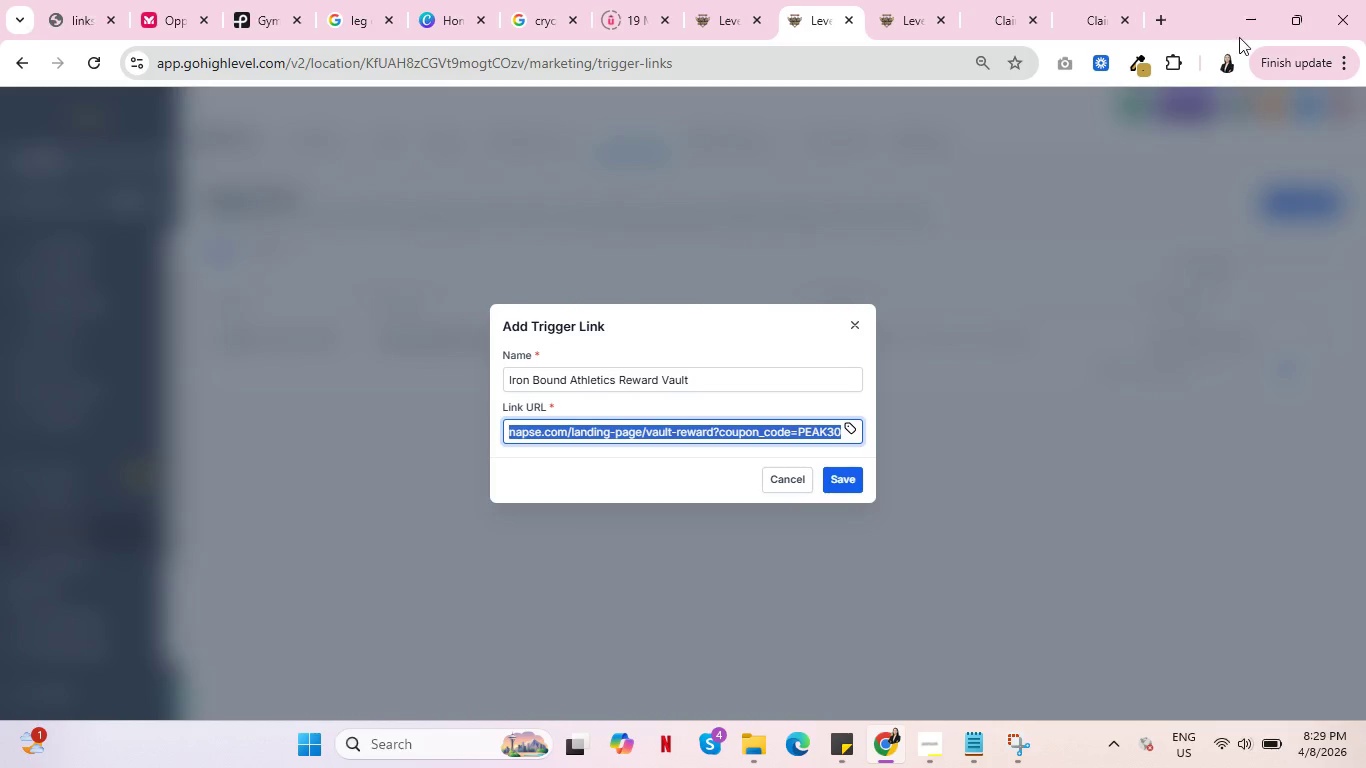 
key(Control+C)
 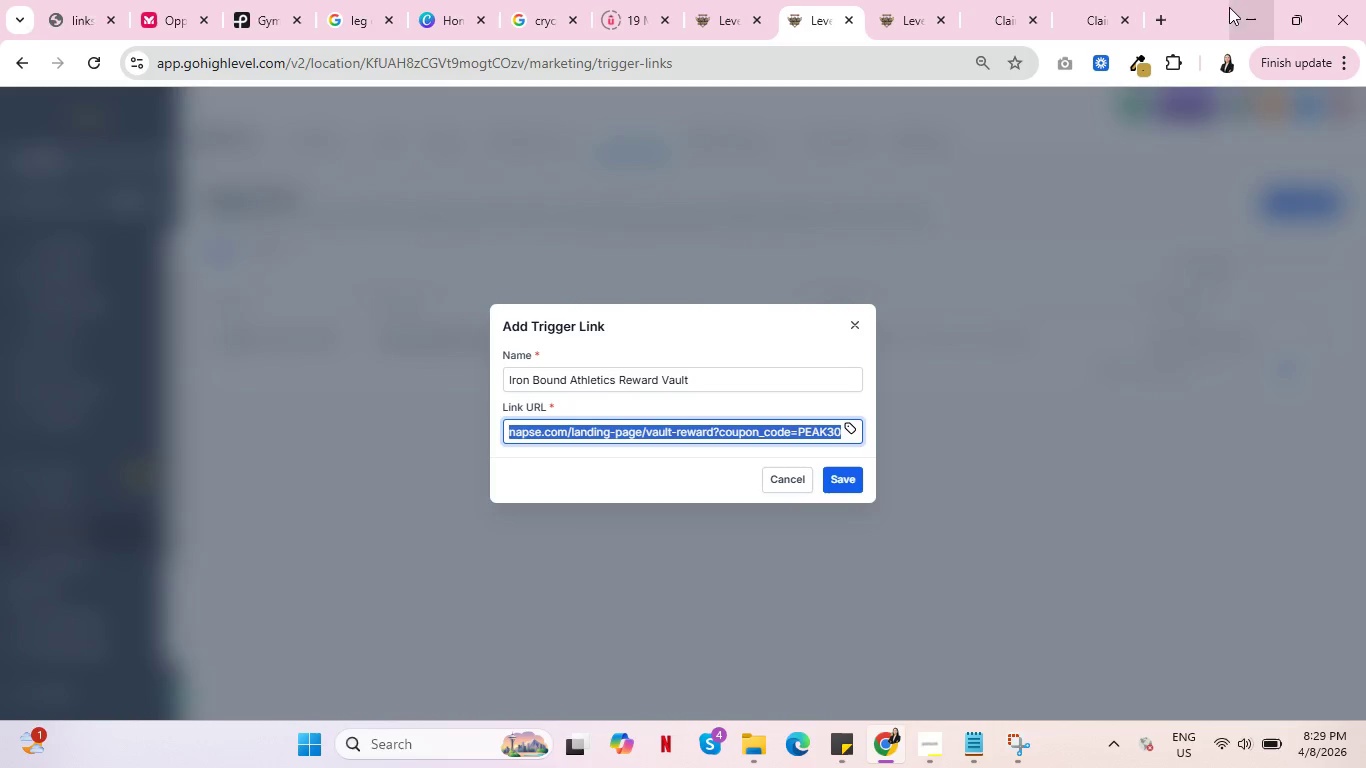 
key(Control+C)
 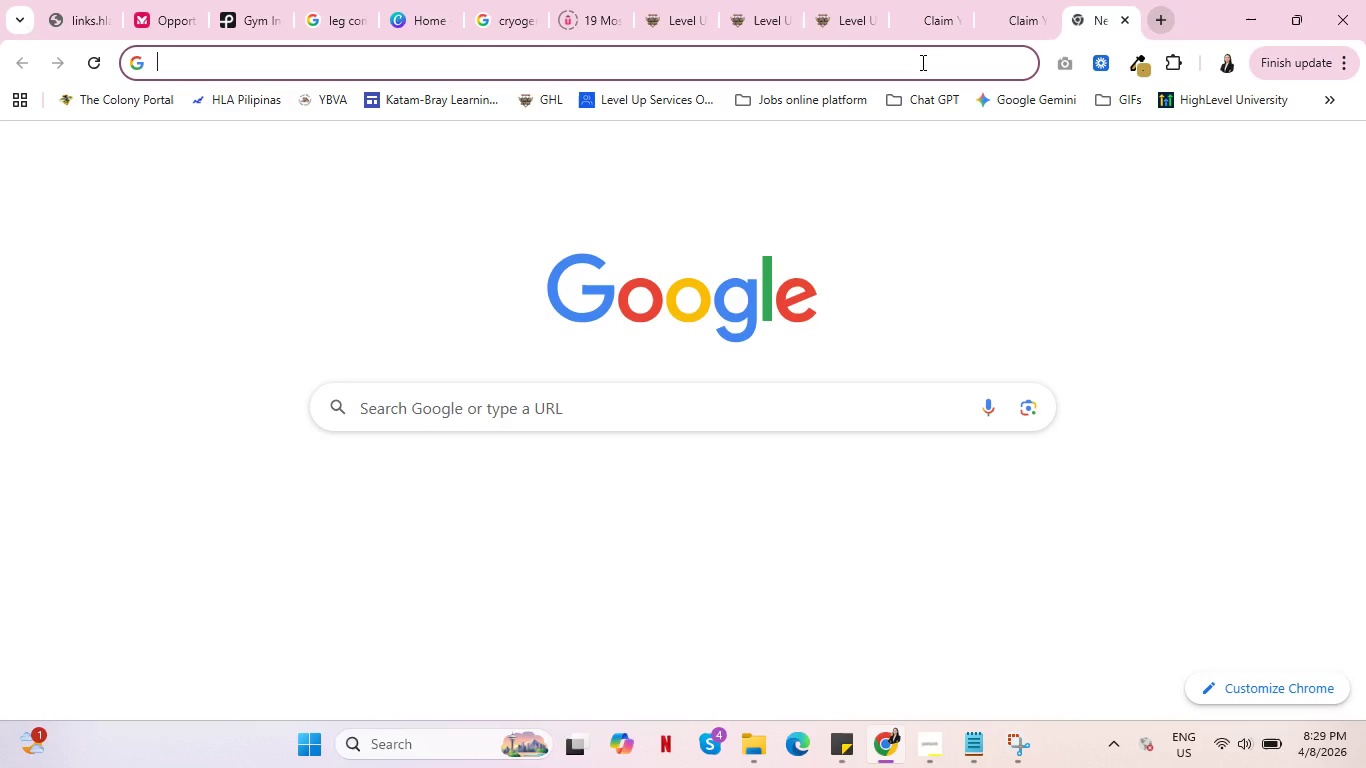 
left_click([921, 62])
 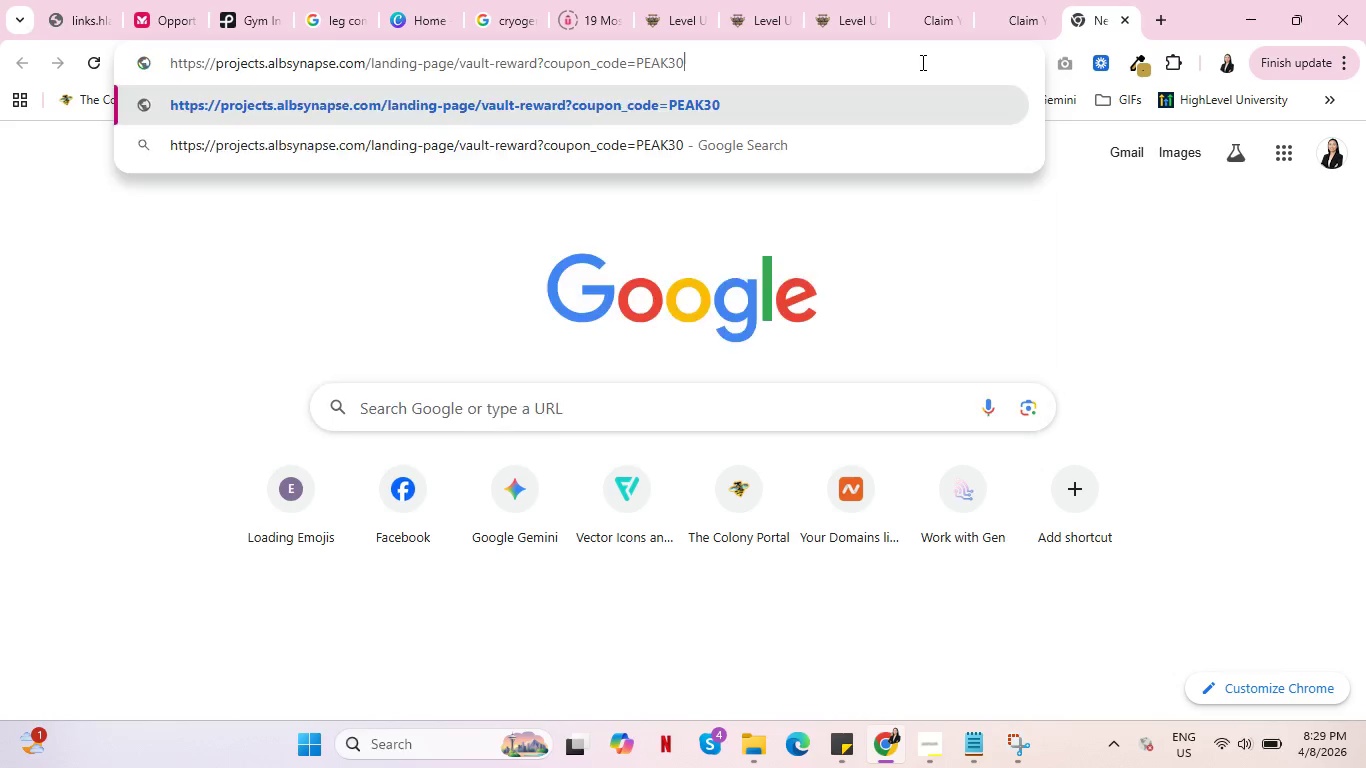 
key(Control+V)
 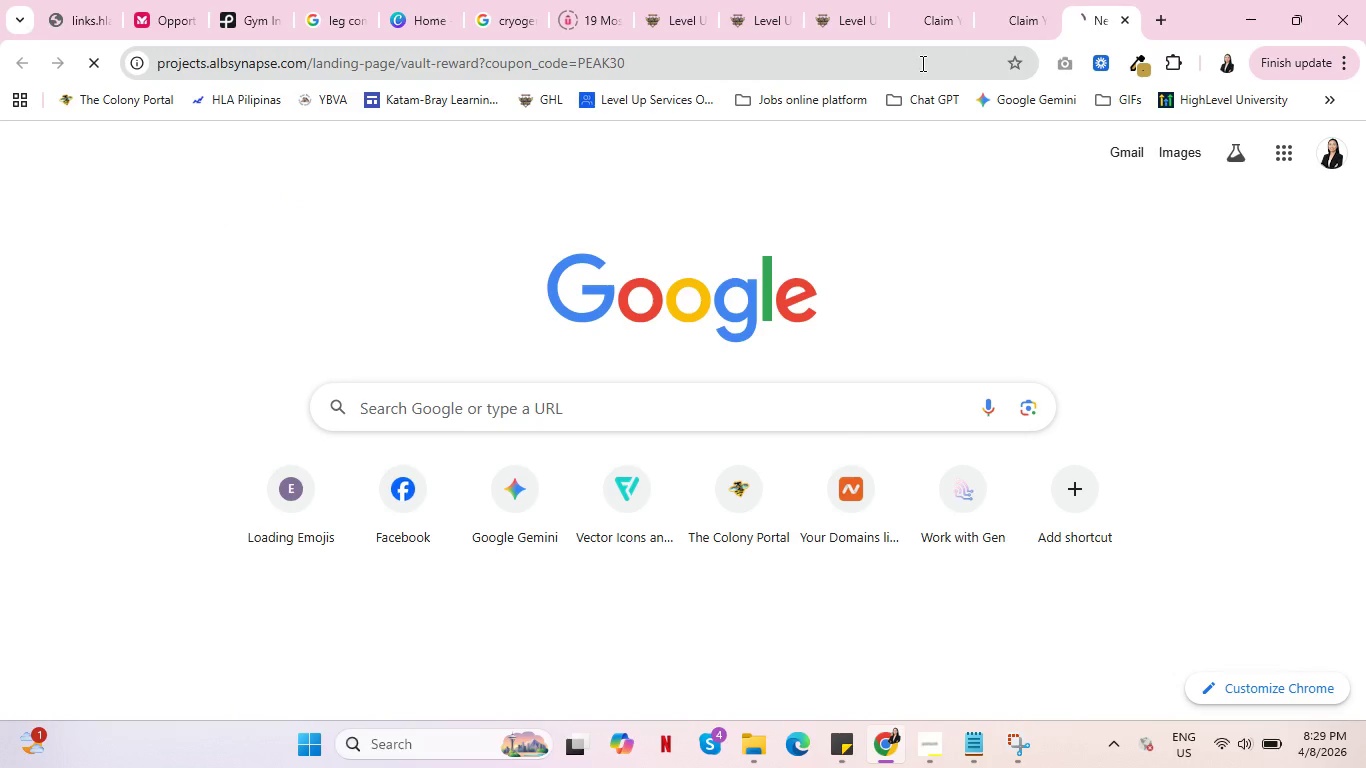 
key(Enter)
 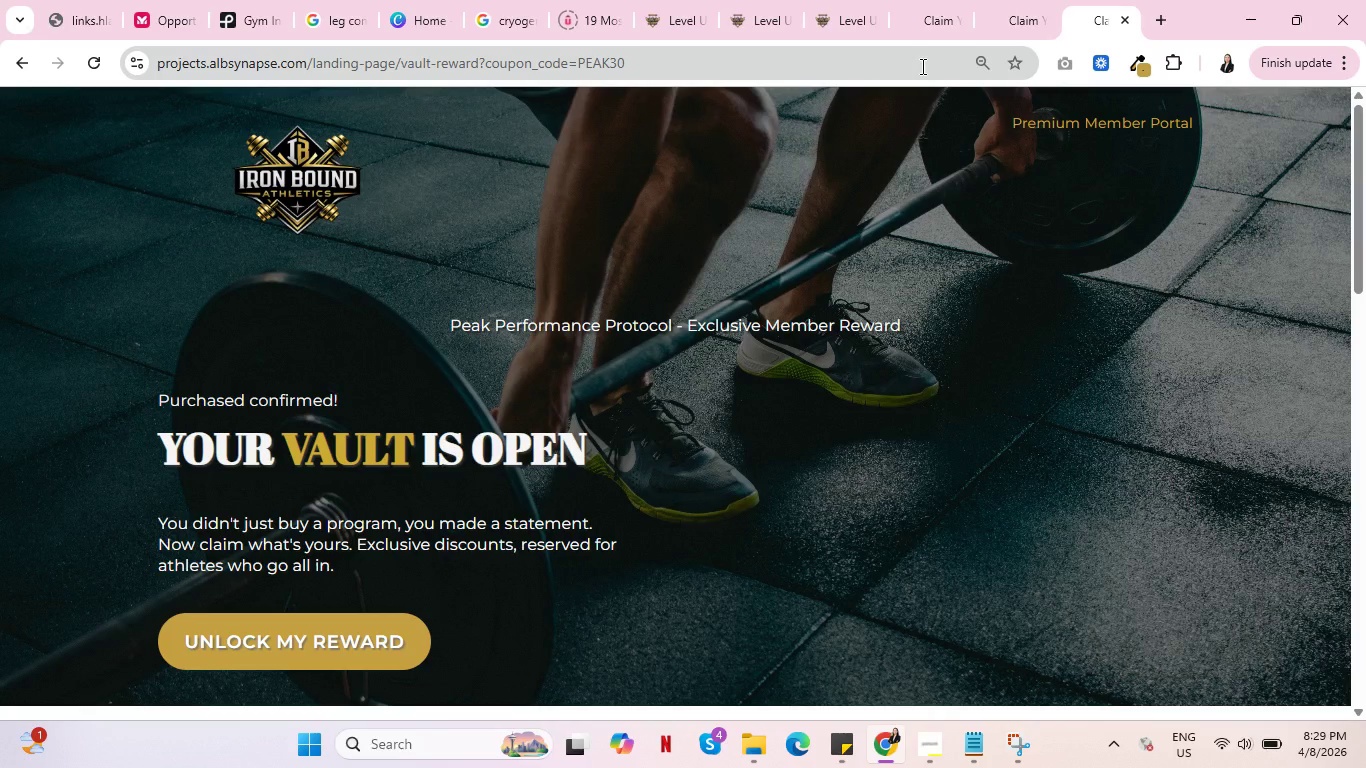 
wait(5.97)
 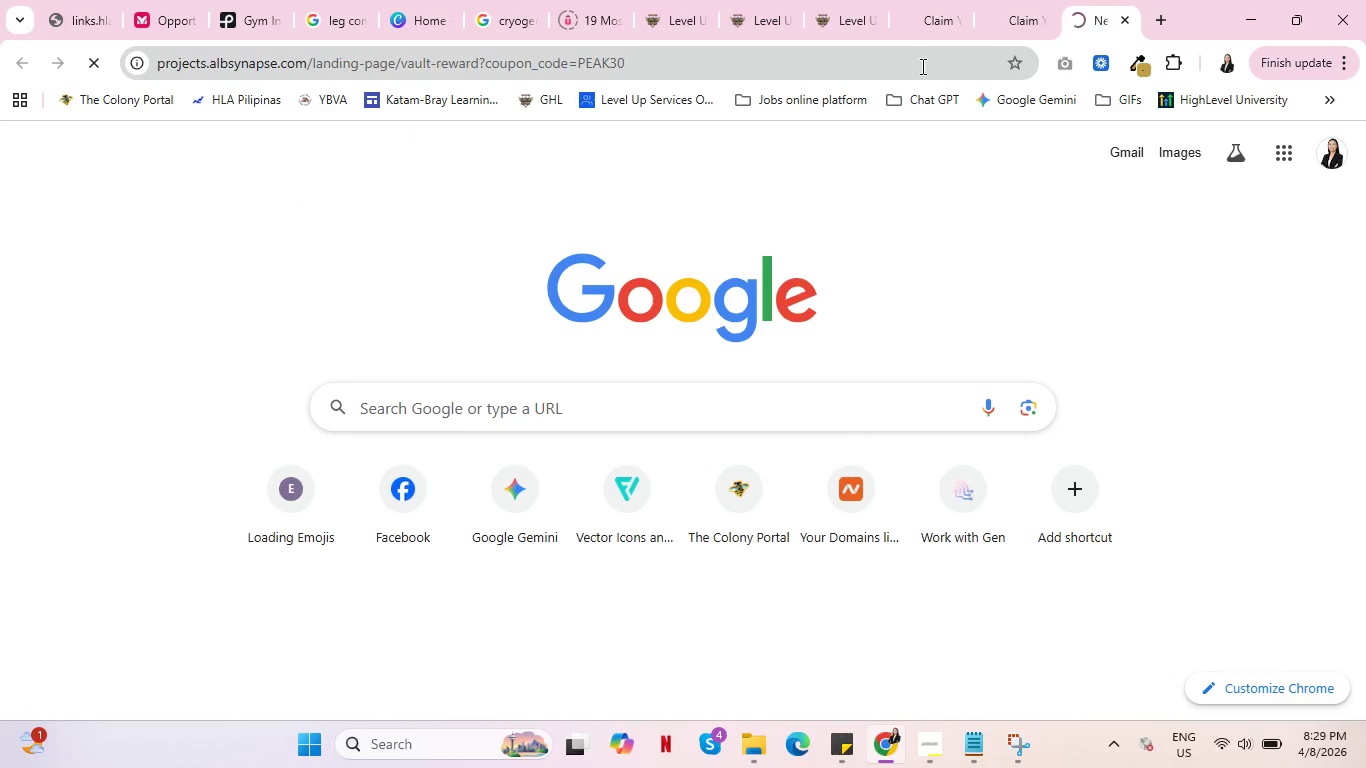 
scroll: coordinate [705, 422], scroll_direction: down, amount: 4.0
 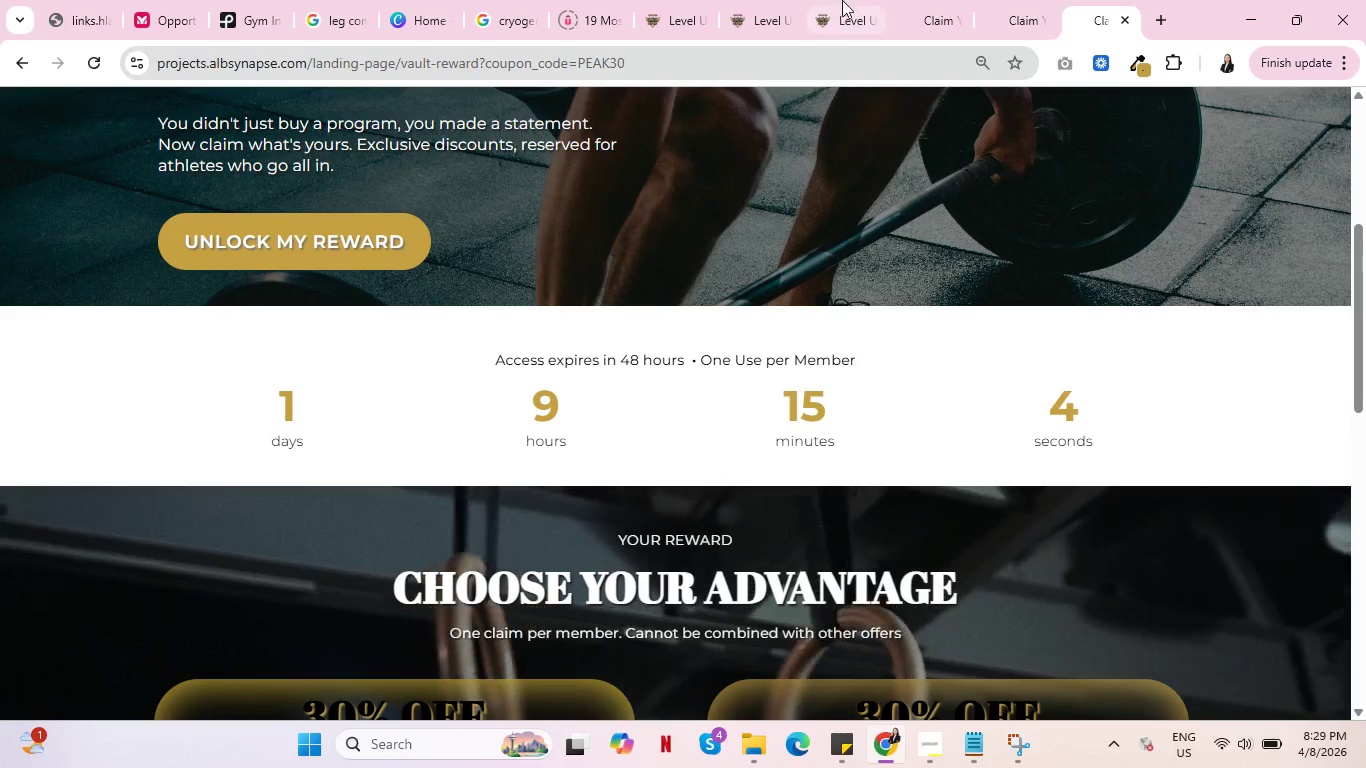 
left_click([837, 0])
 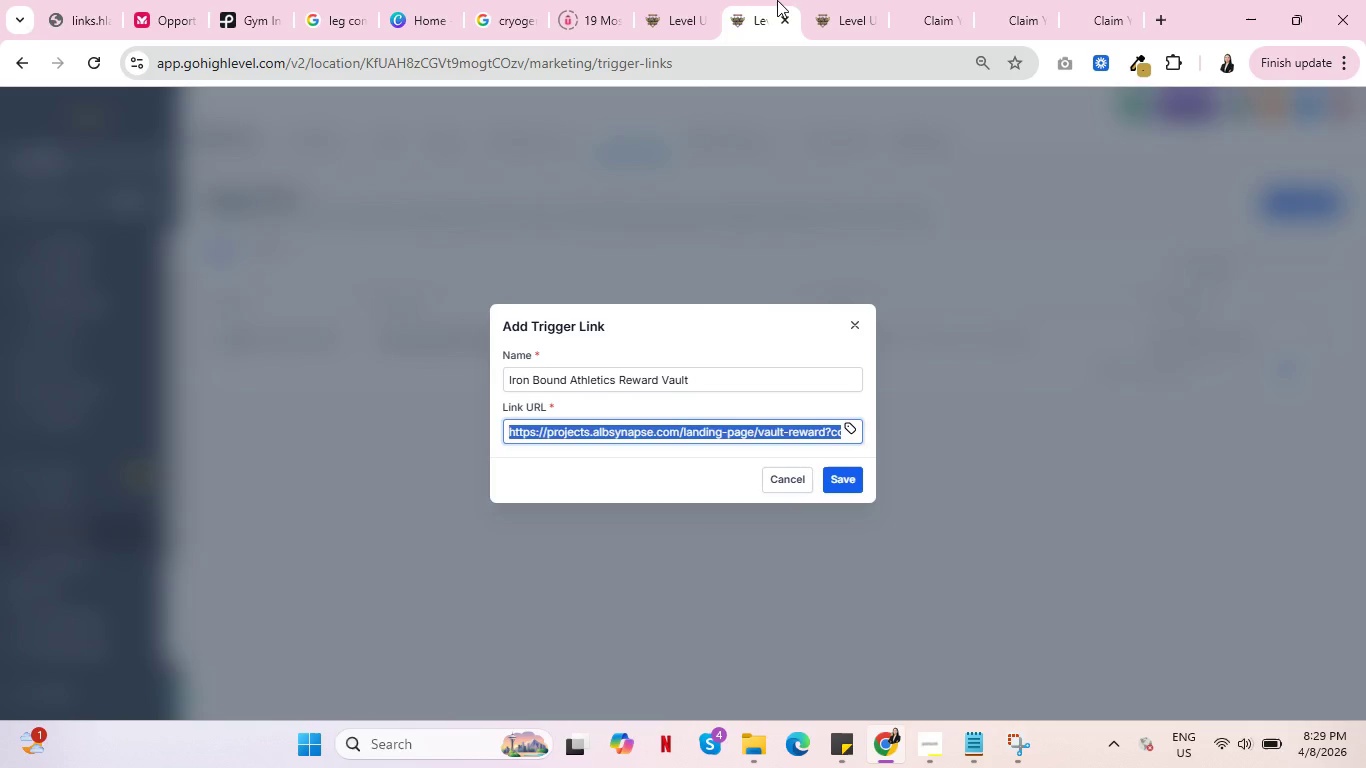 
double_click([777, 0])
 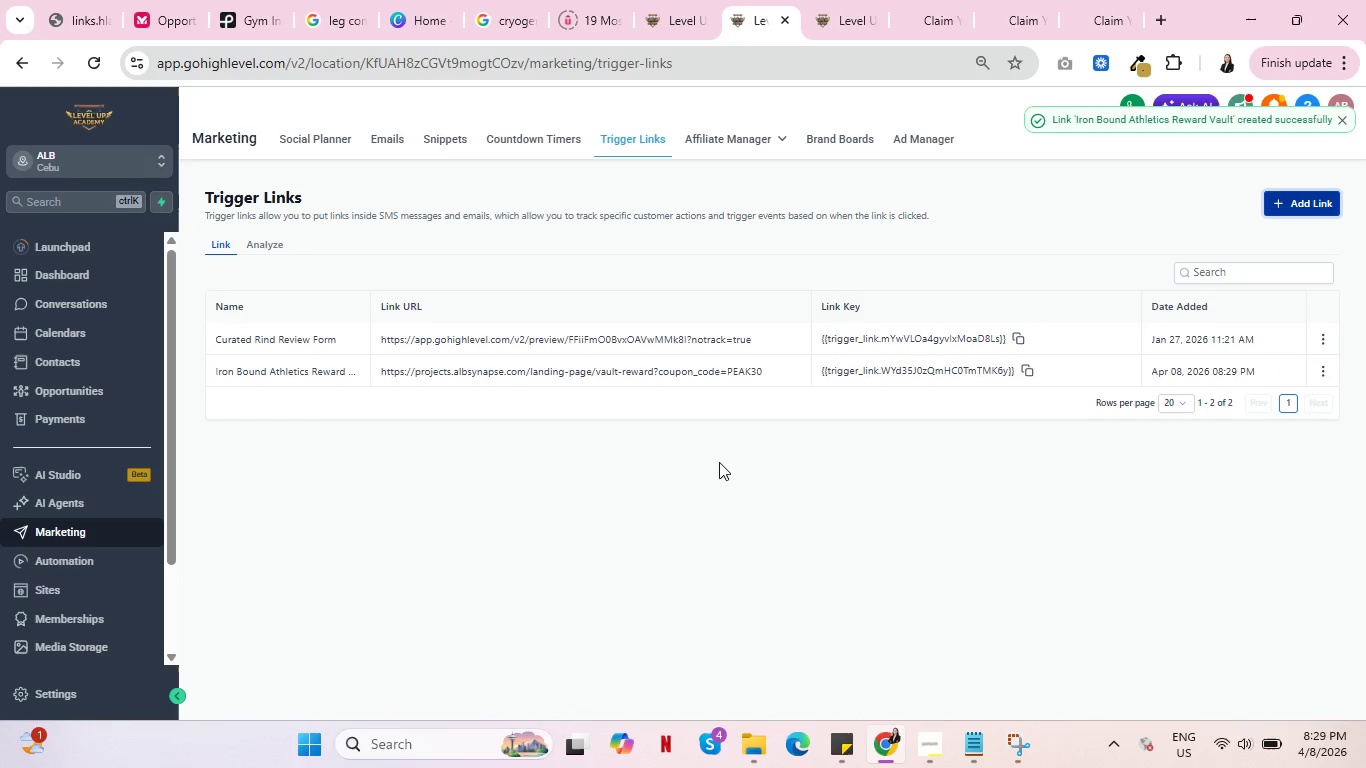 
wait(7.06)
 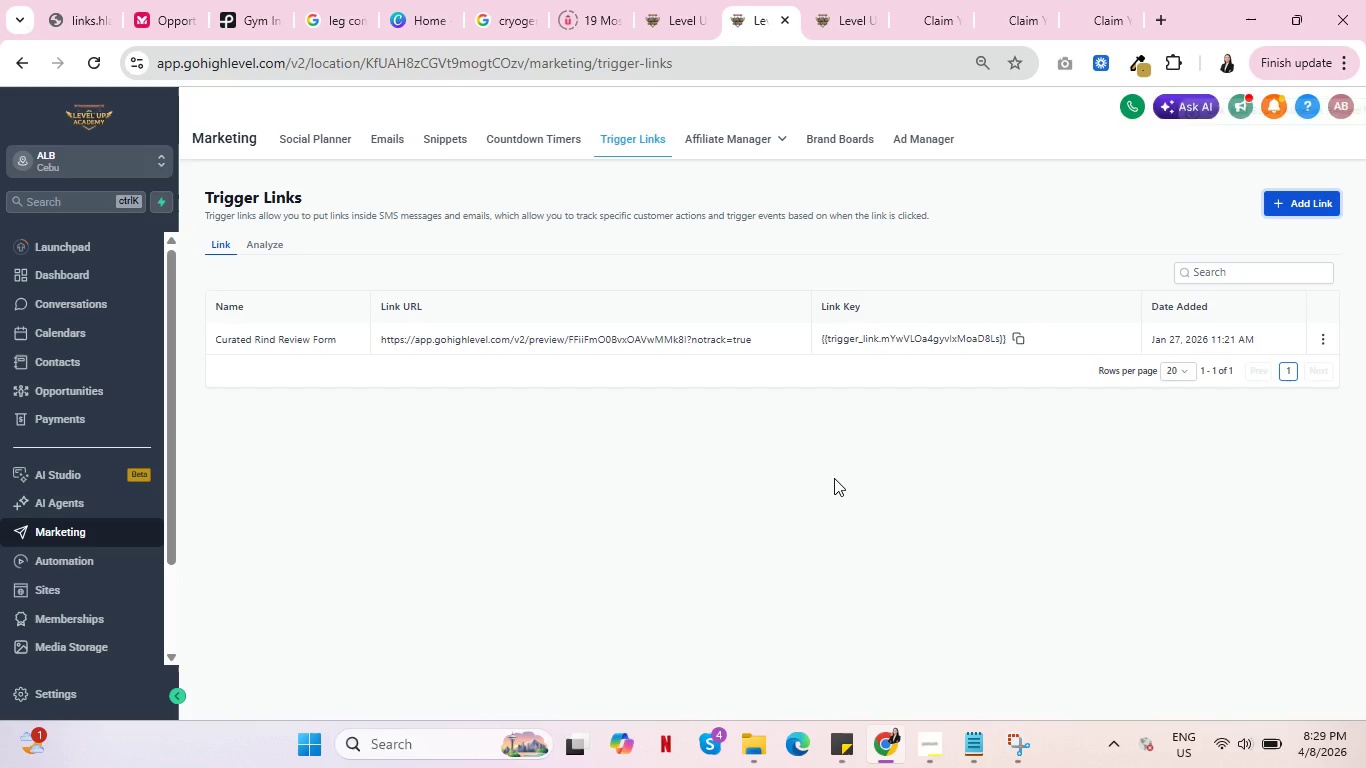 
left_click([679, 0])
 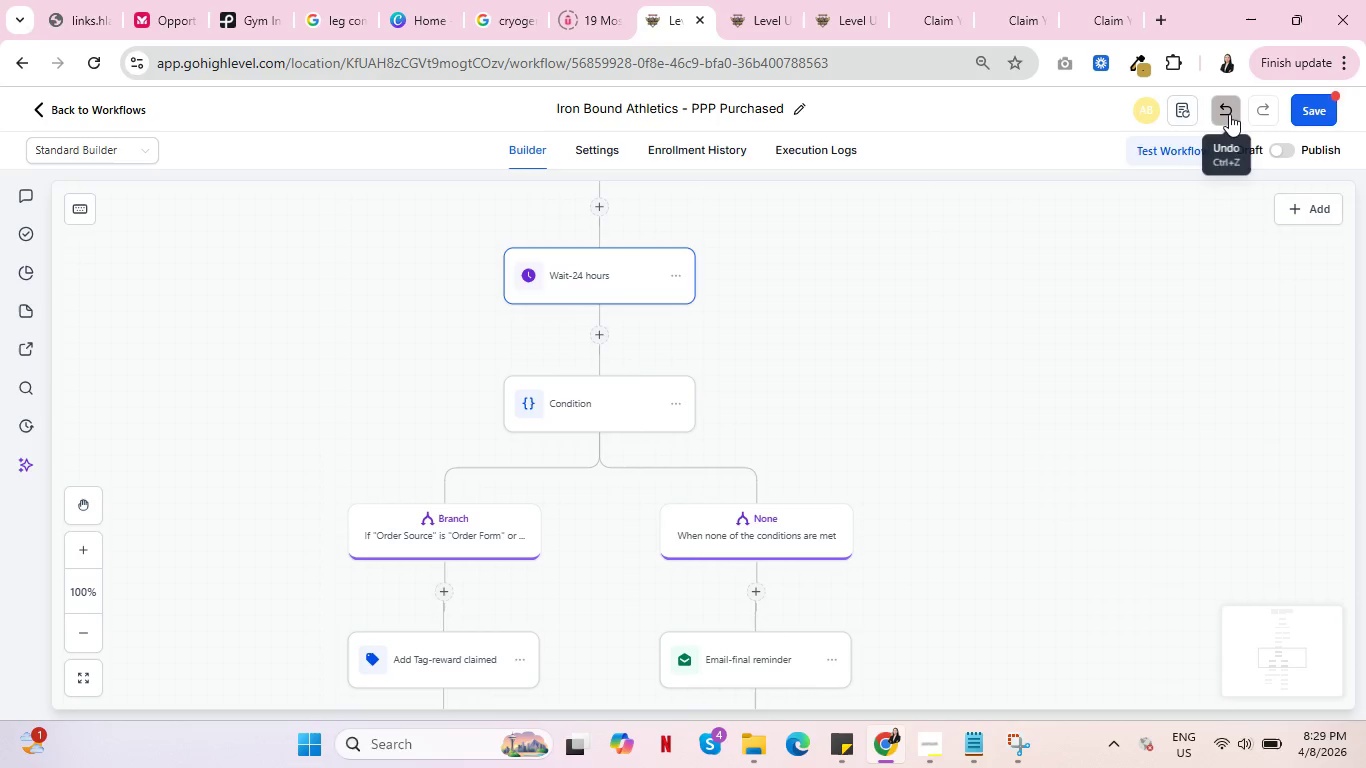 
left_click([1319, 104])
 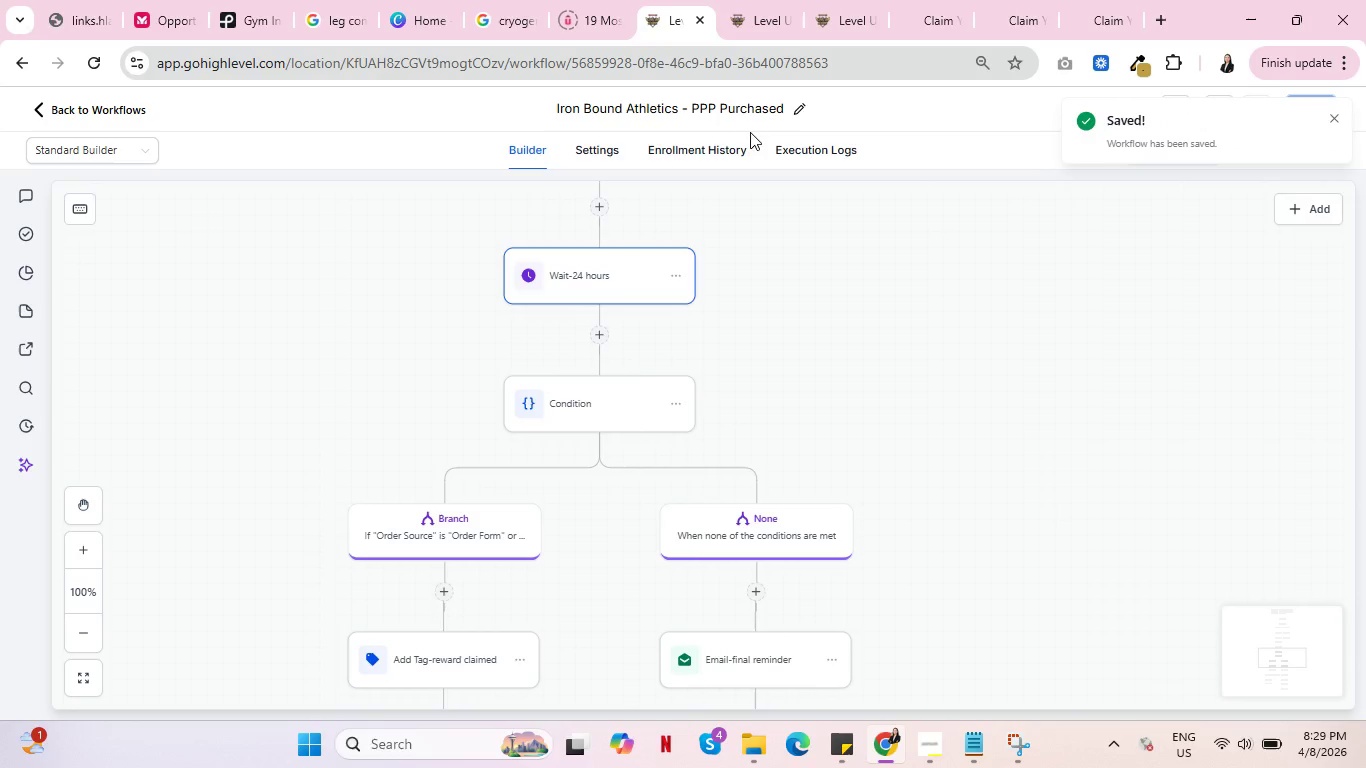 
left_click([102, 107])
 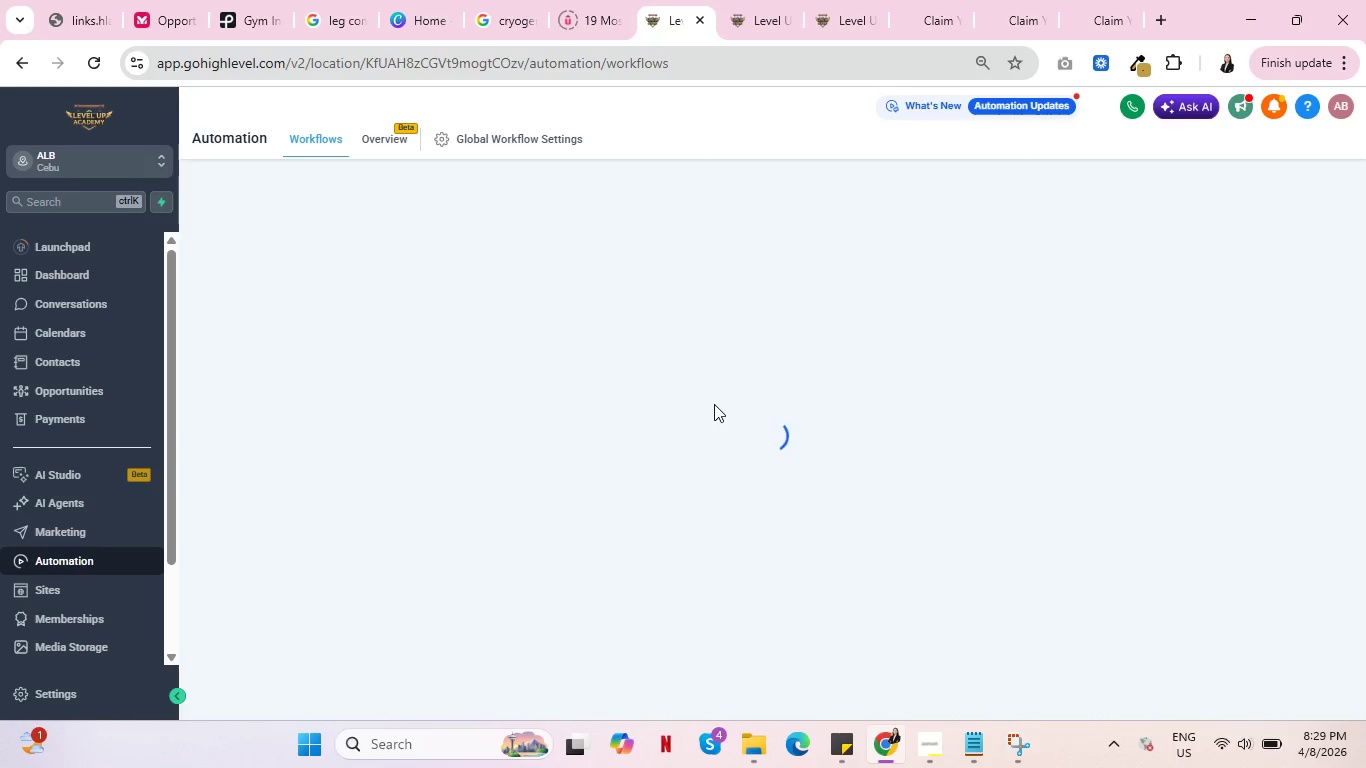 
wait(11.45)
 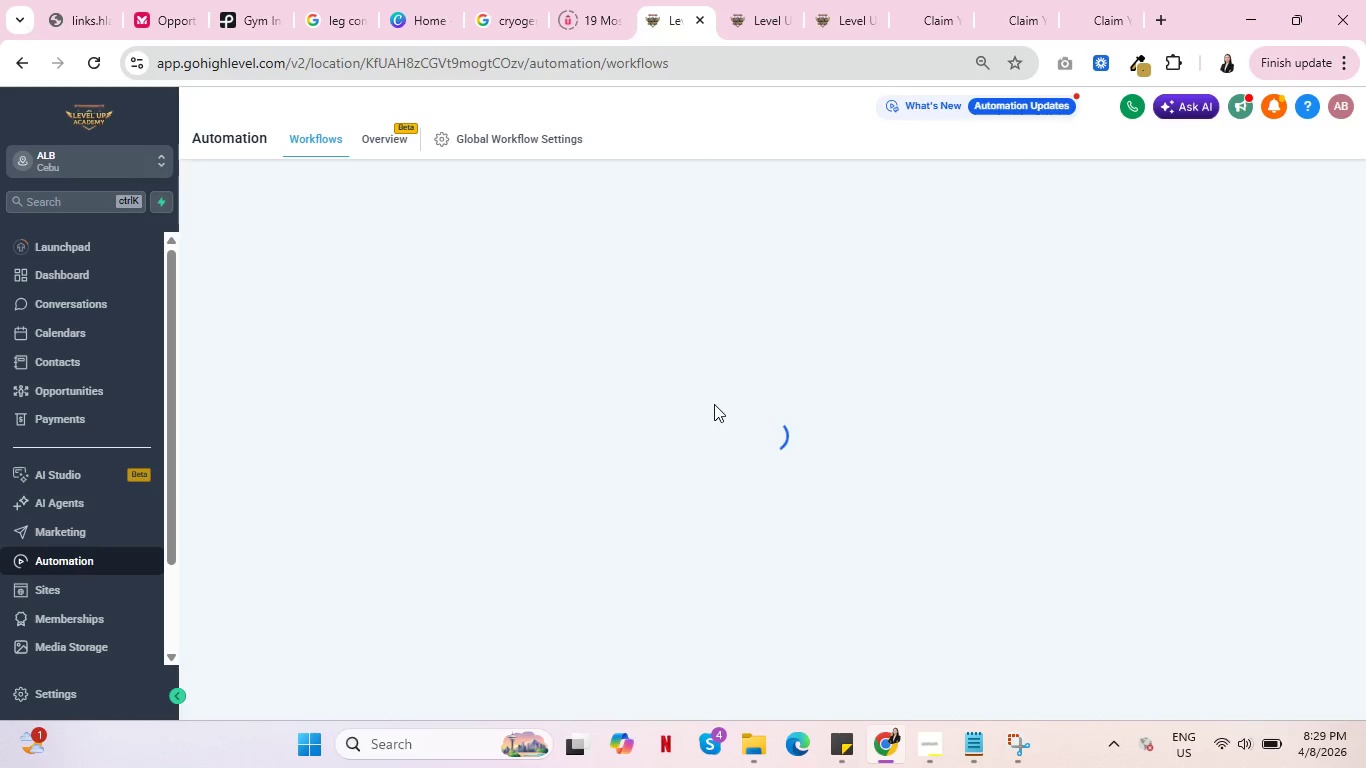 
scroll: coordinate [667, 469], scroll_direction: down, amount: 1.0
 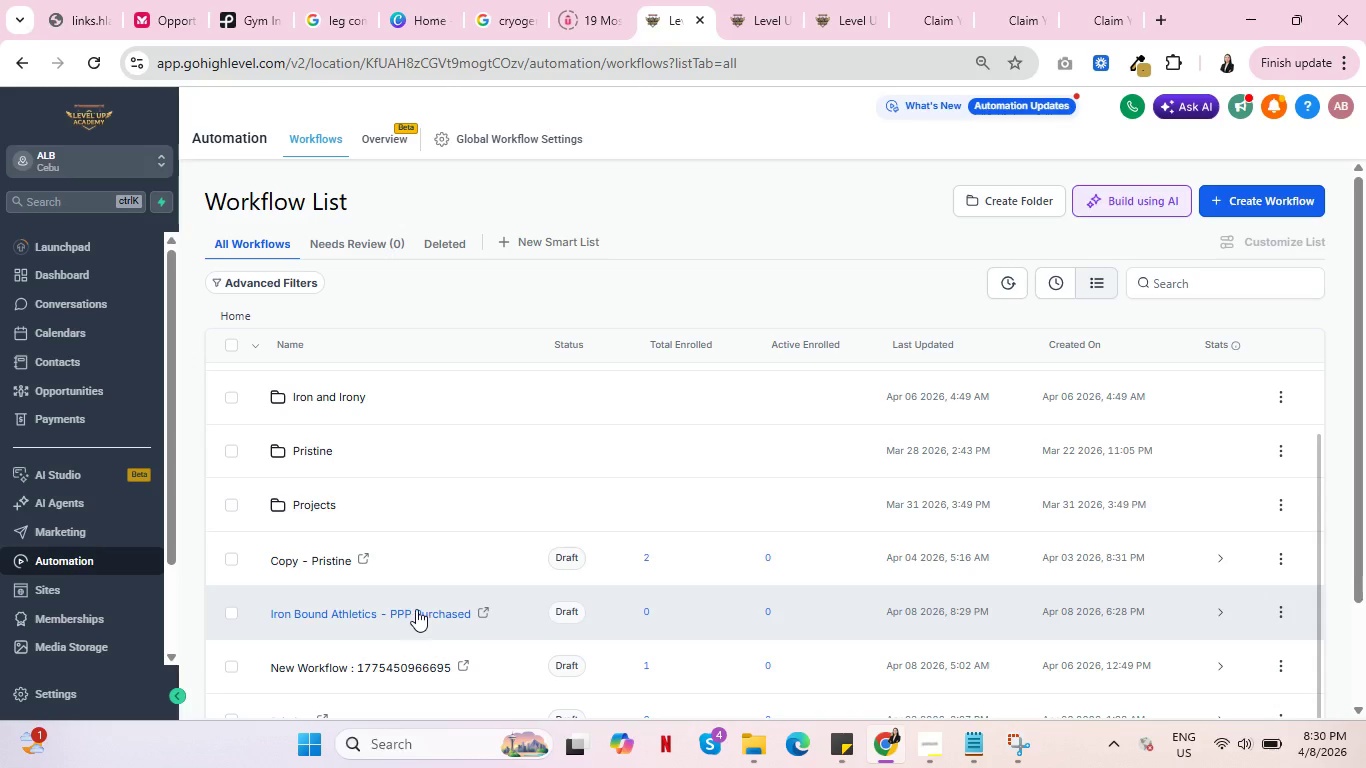 
left_click([416, 609])
 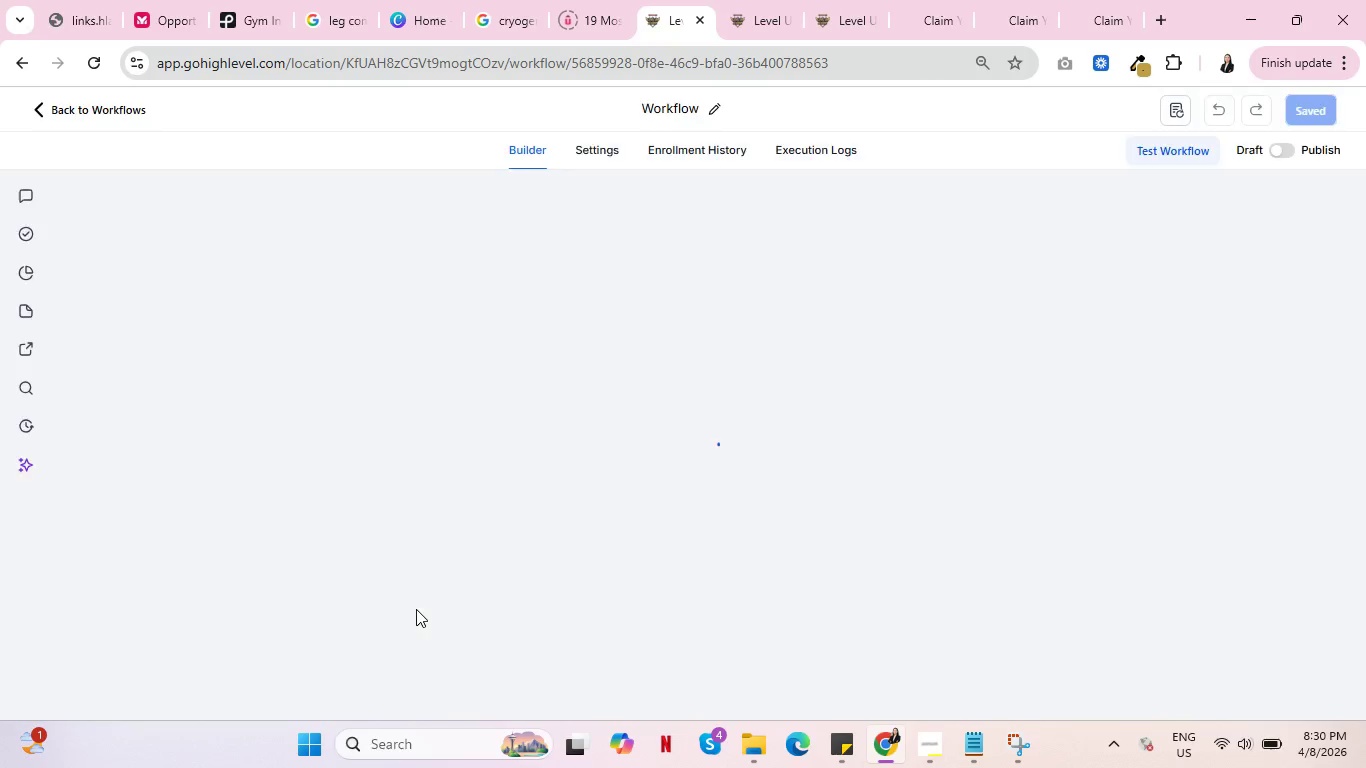 
wait(9.61)
 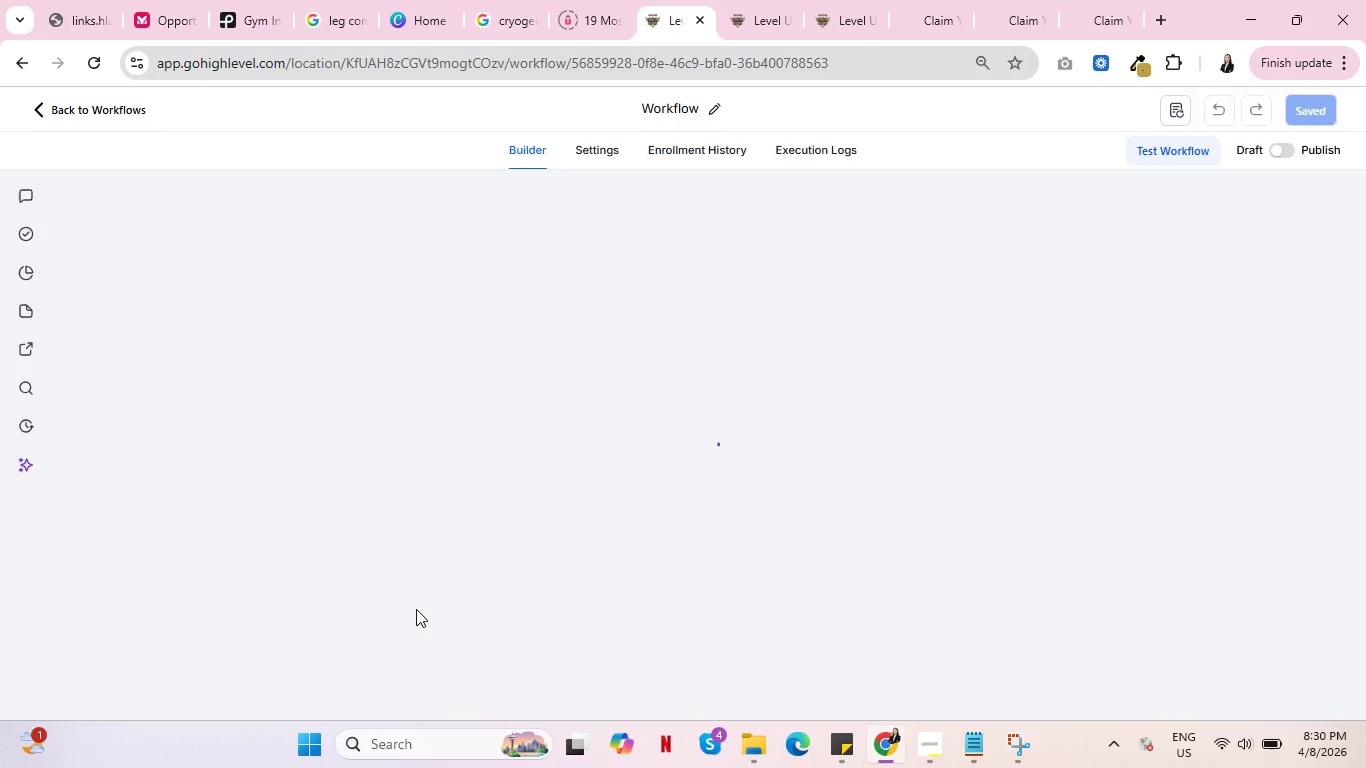 
scroll: coordinate [1011, 578], scroll_direction: down, amount: 15.0
 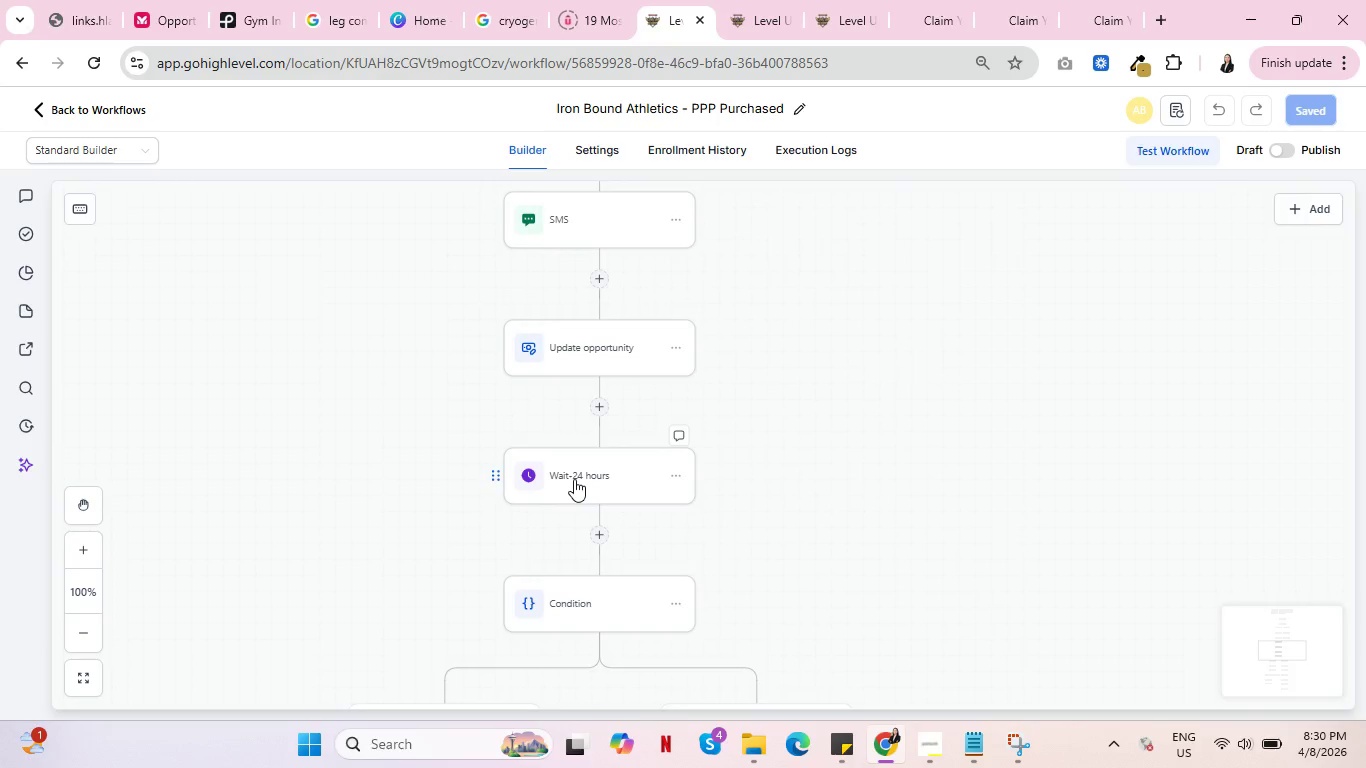 
left_click([574, 479])
 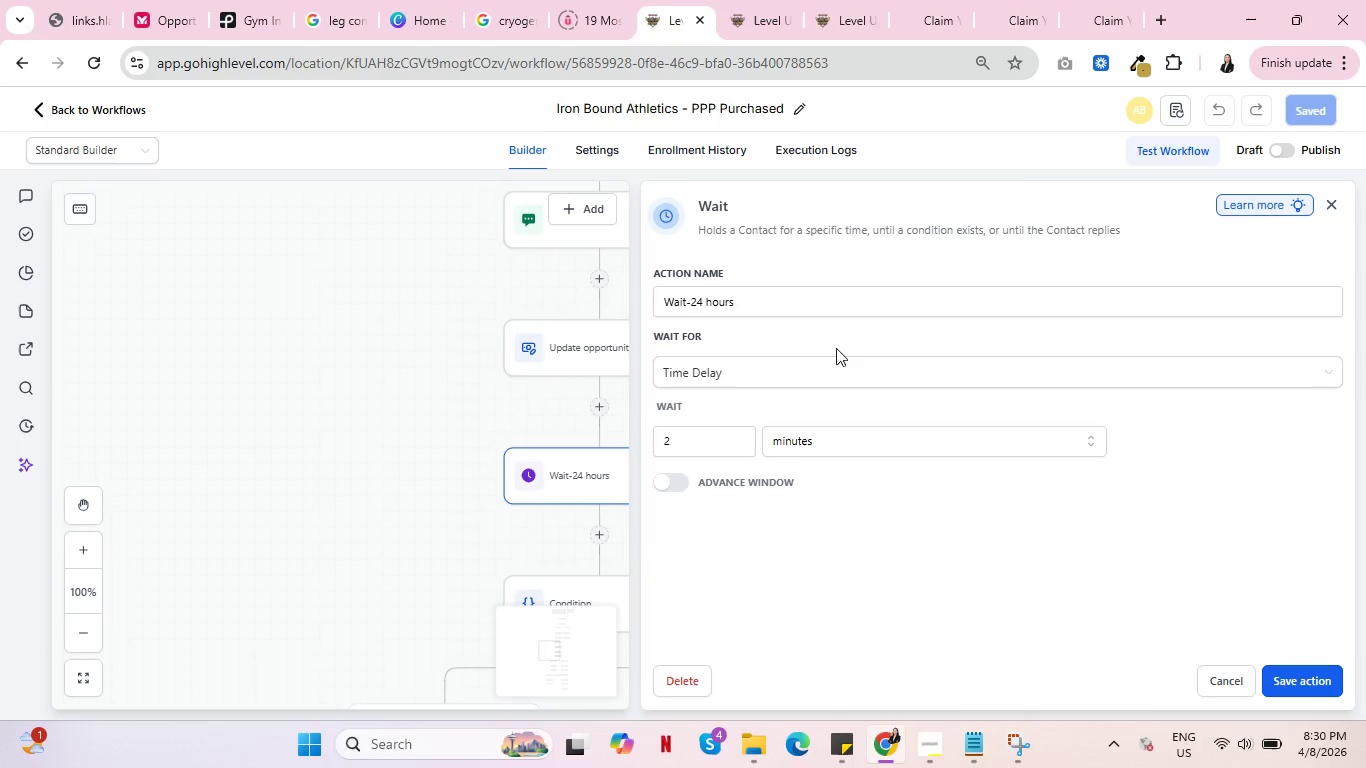 
left_click([837, 379])
 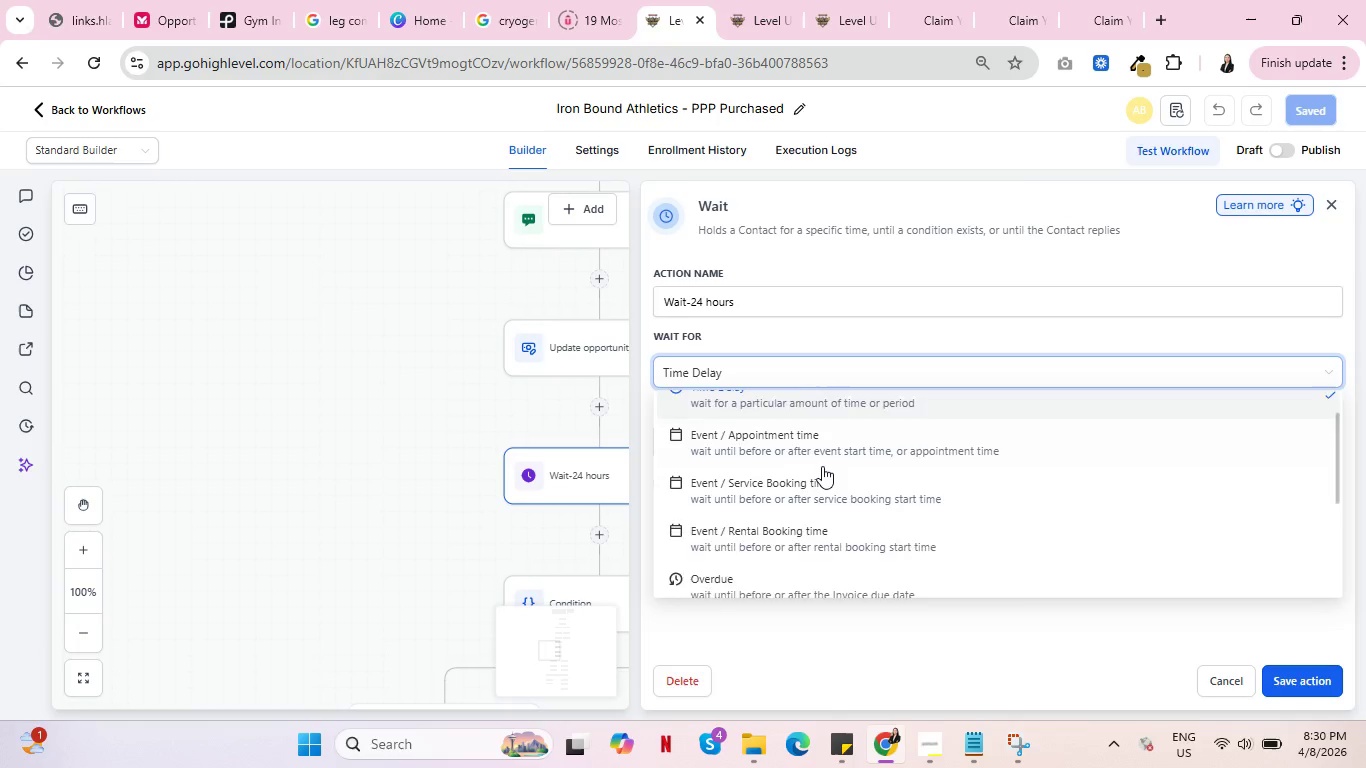 
scroll: coordinate [822, 473], scroll_direction: down, amount: 5.0
 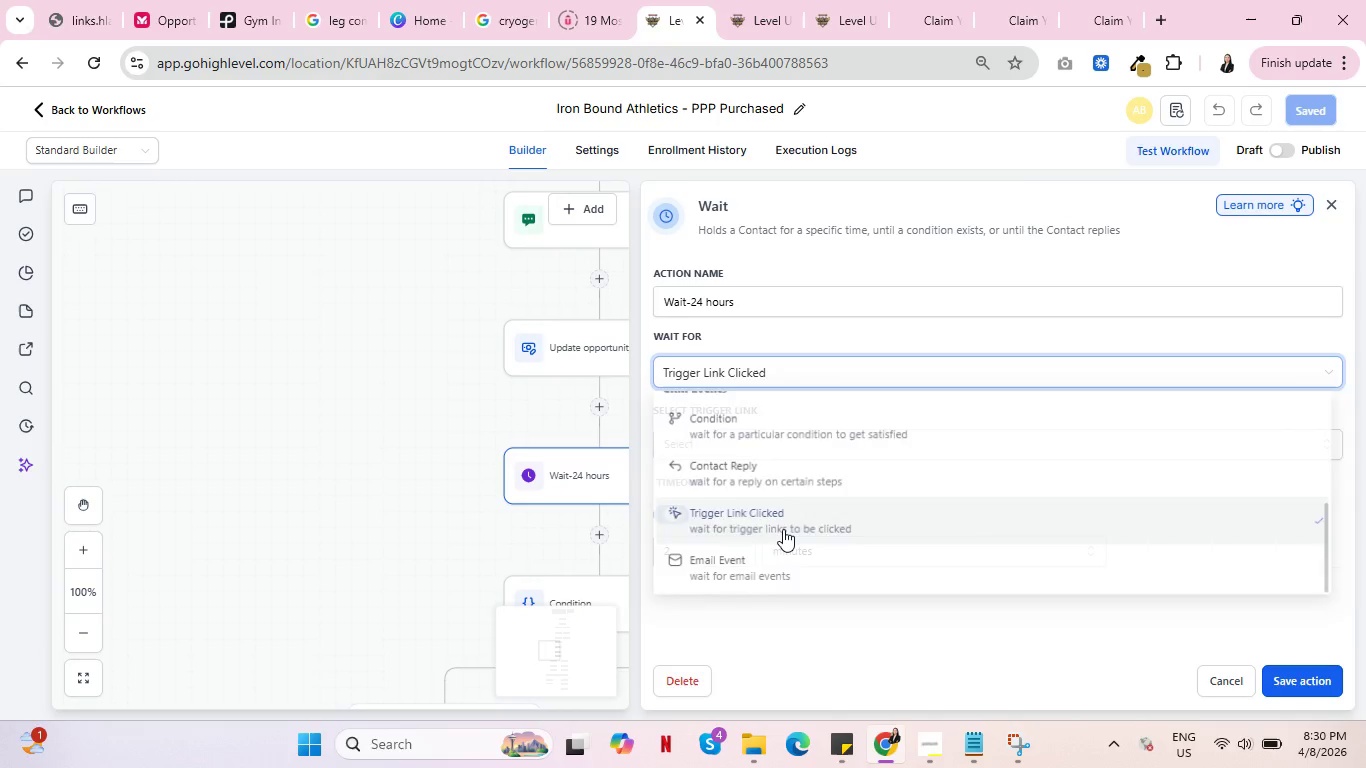 
left_click([803, 524])
 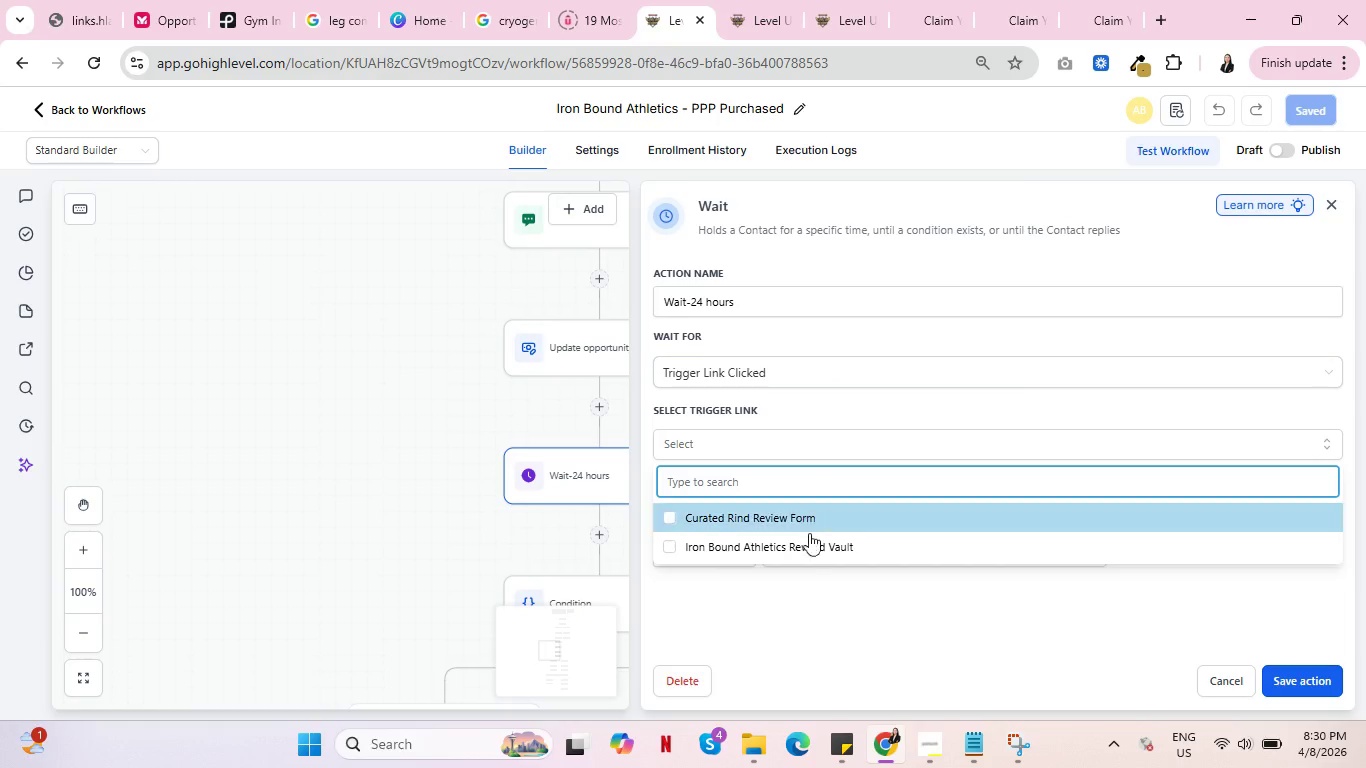 
left_click([807, 546])
 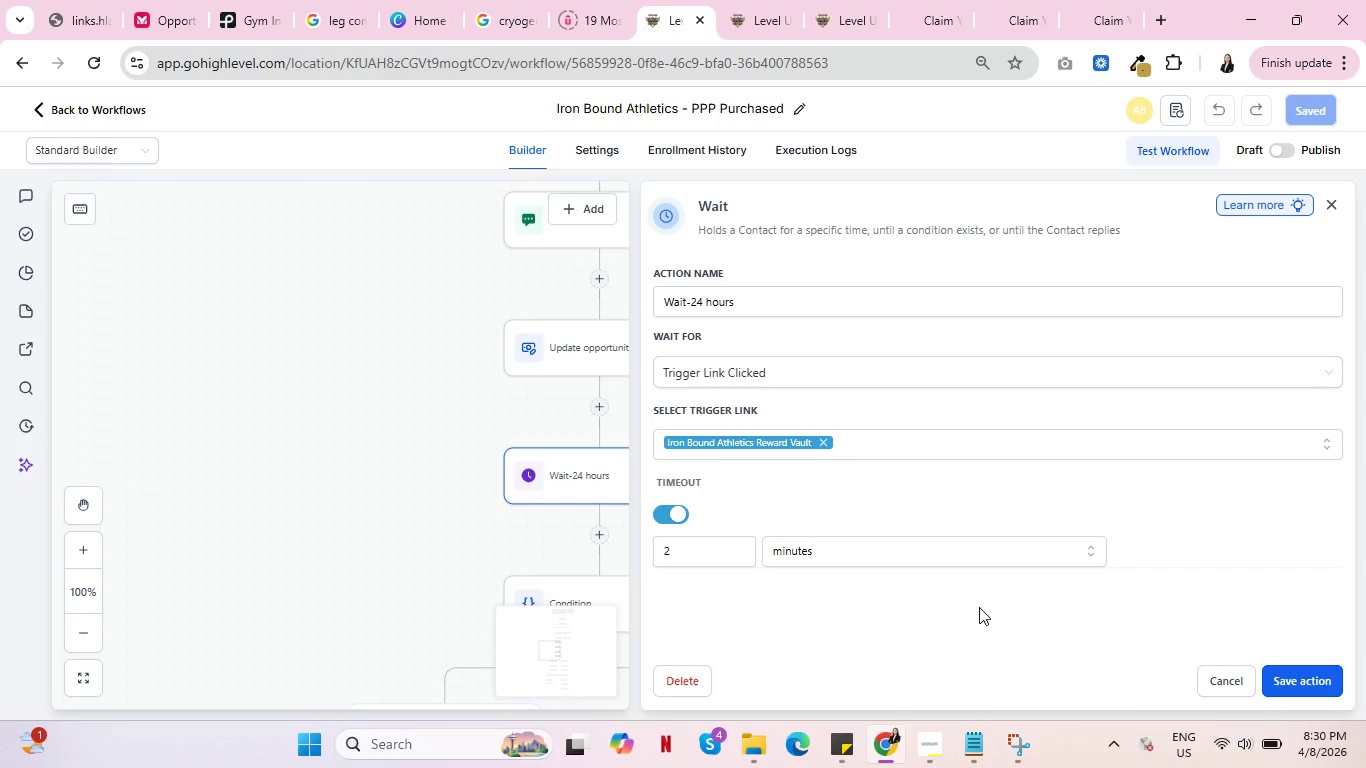 
left_click([1328, 677])
 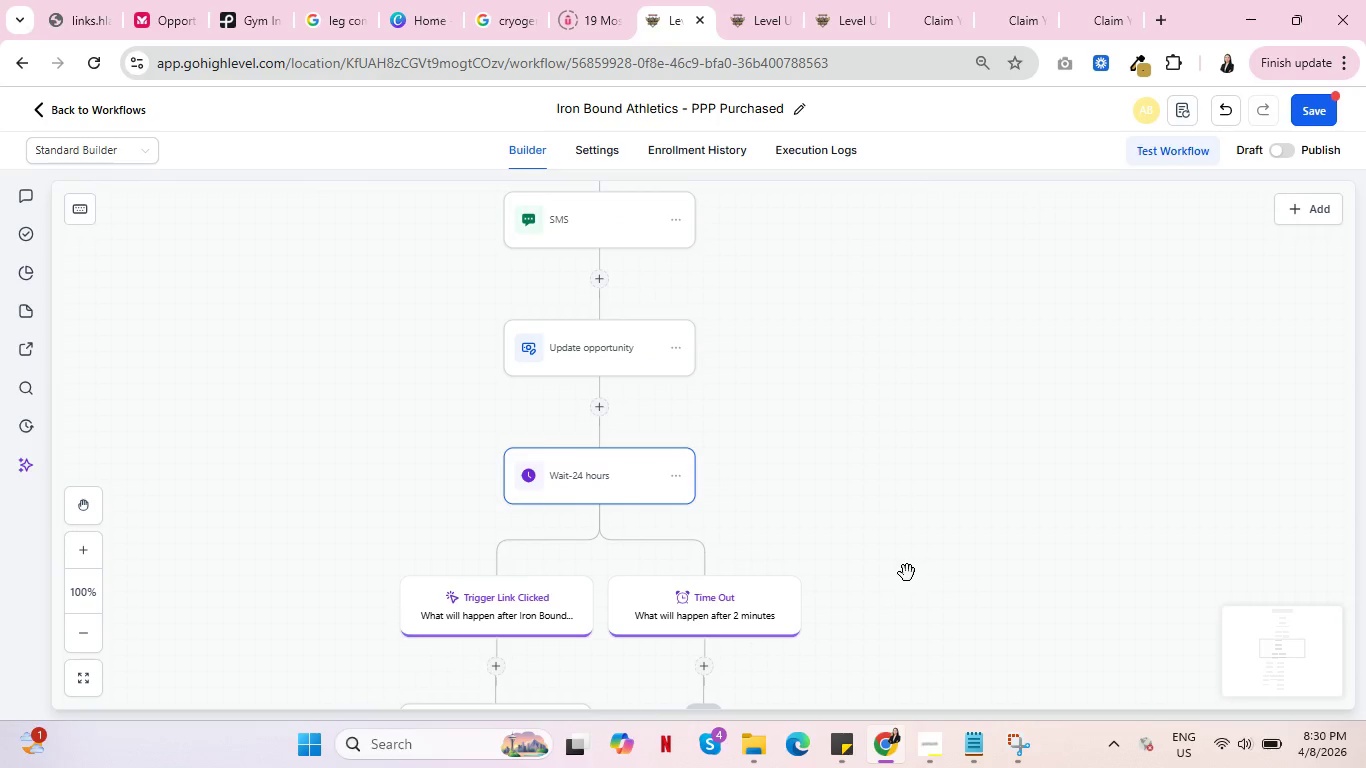 
scroll: coordinate [911, 574], scroll_direction: down, amount: 4.0
 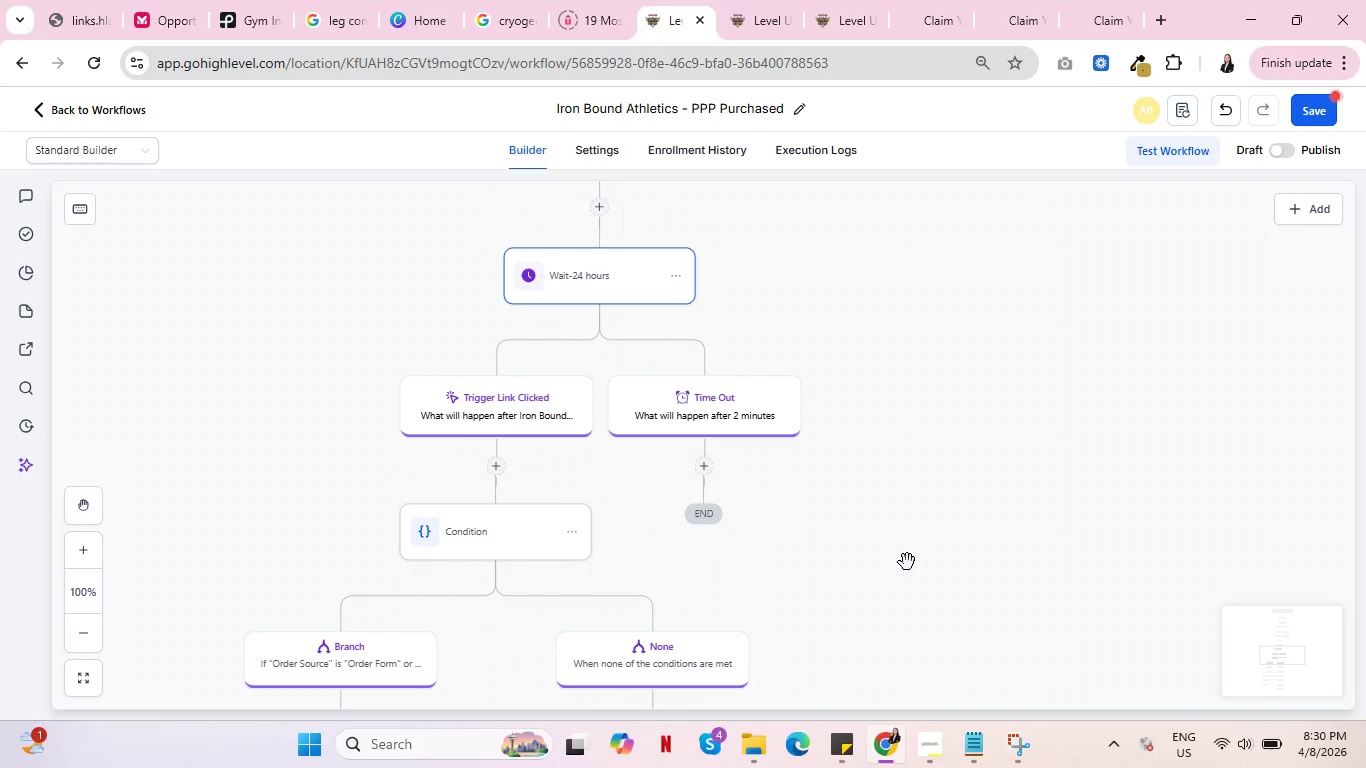 
wait(8.88)
 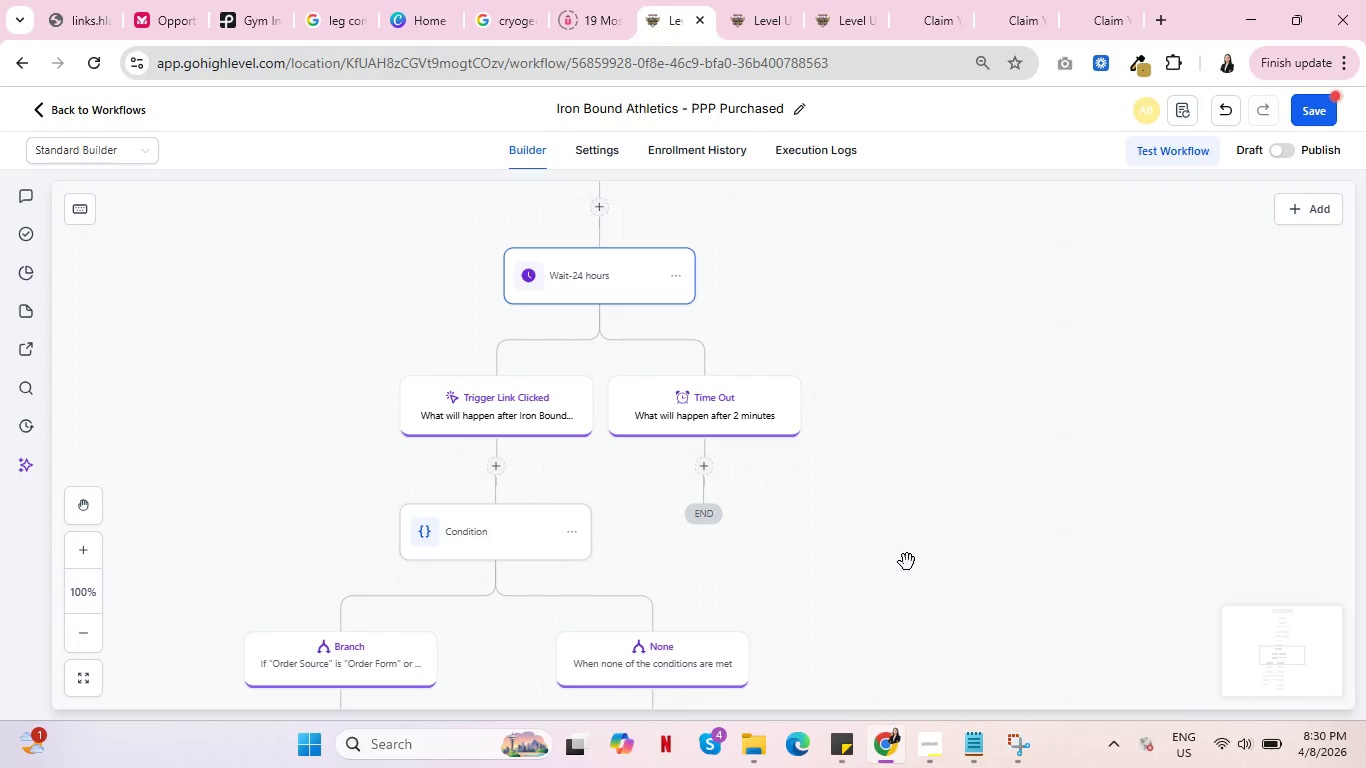 
scroll: coordinate [888, 579], scroll_direction: down, amount: 3.0
 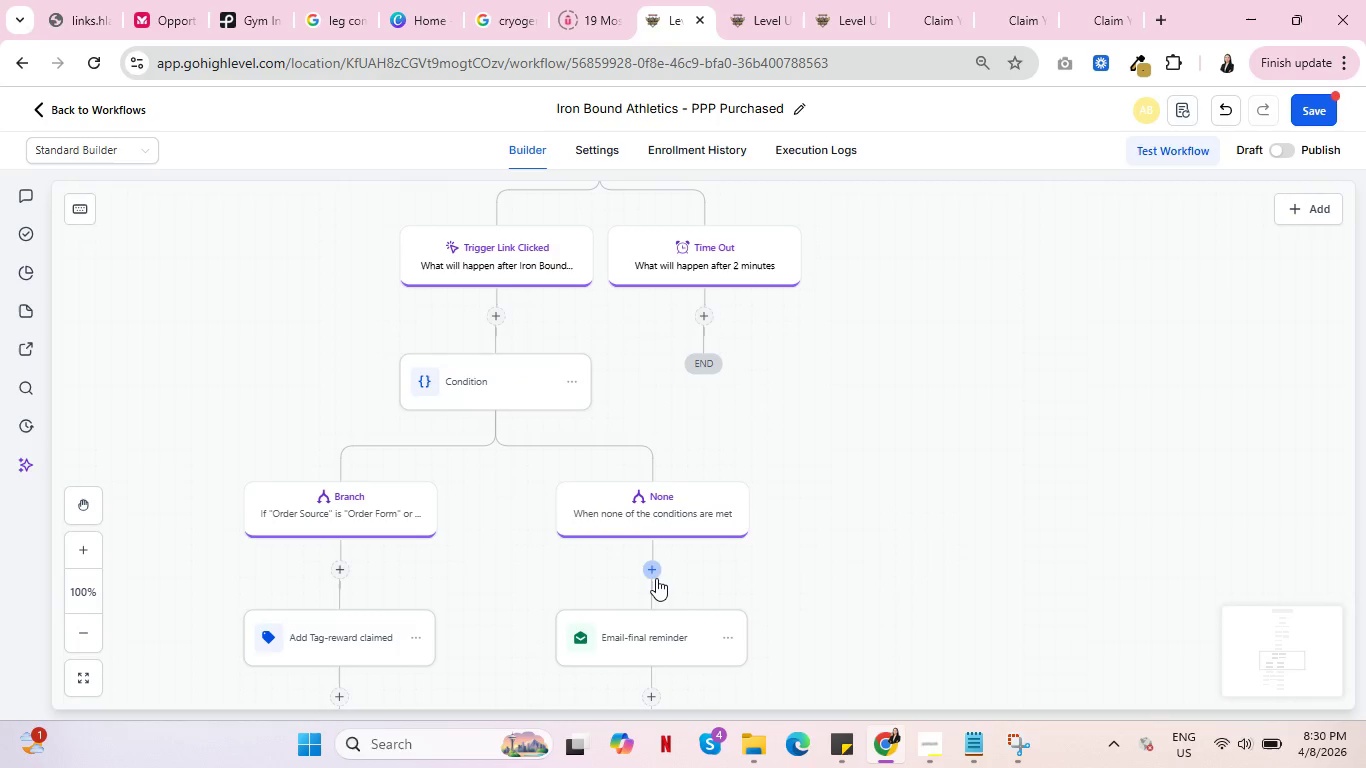 
mouse_move([725, 314])
 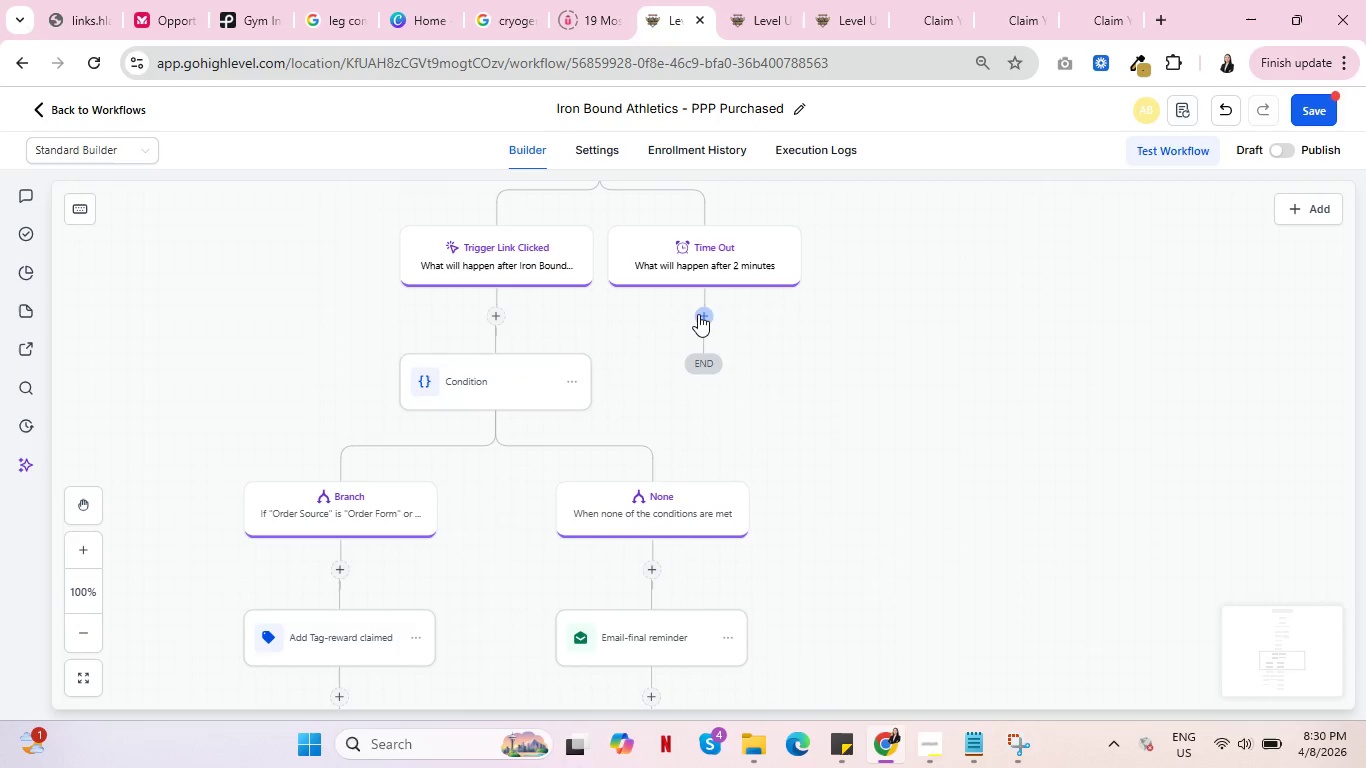 
left_click([698, 314])
 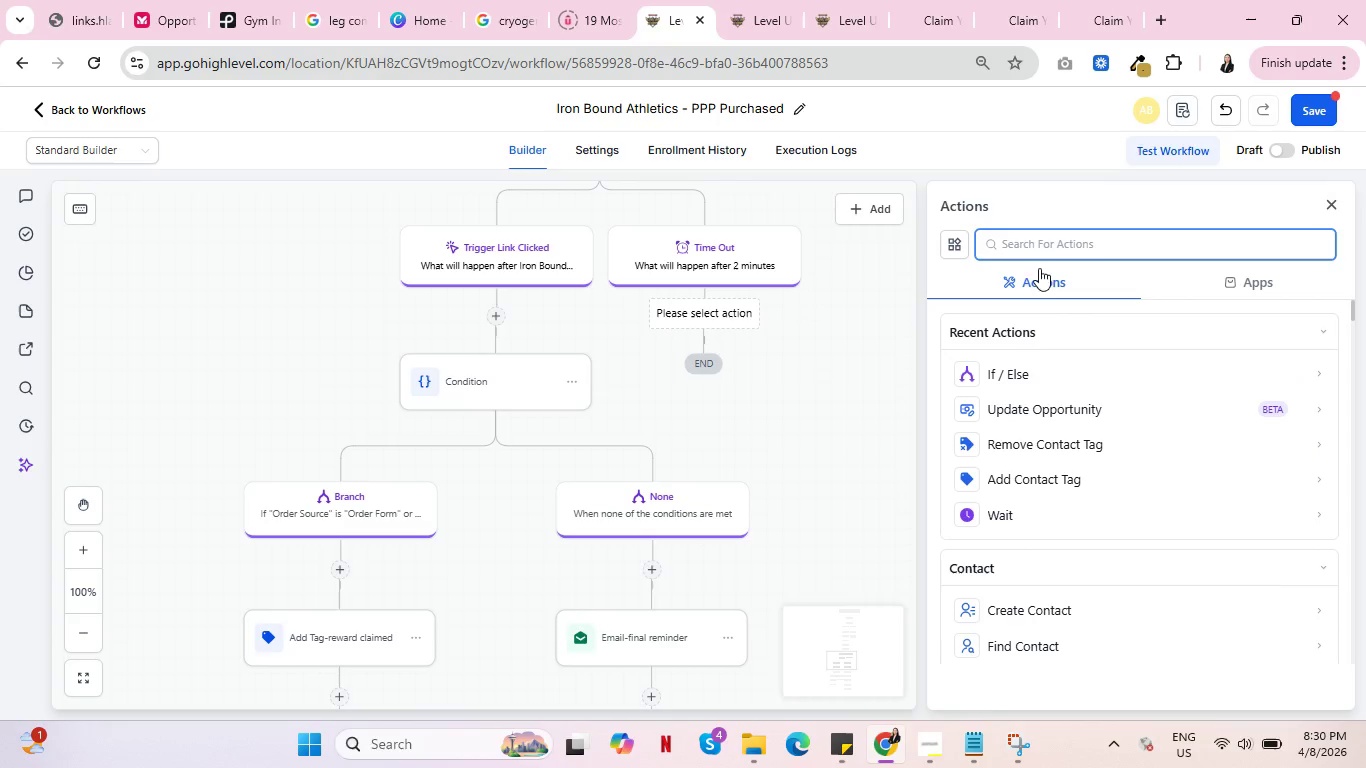 
left_click([1046, 246])
 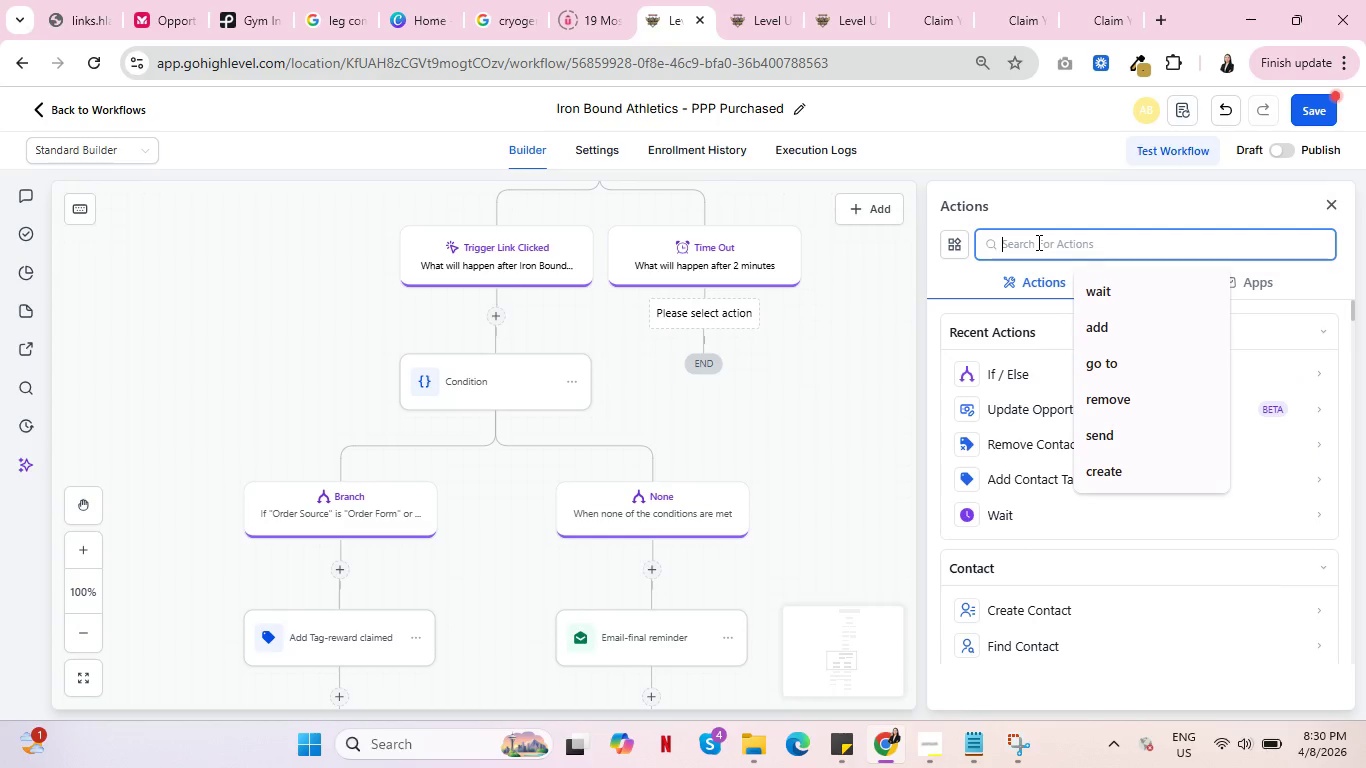 
type(go to)
 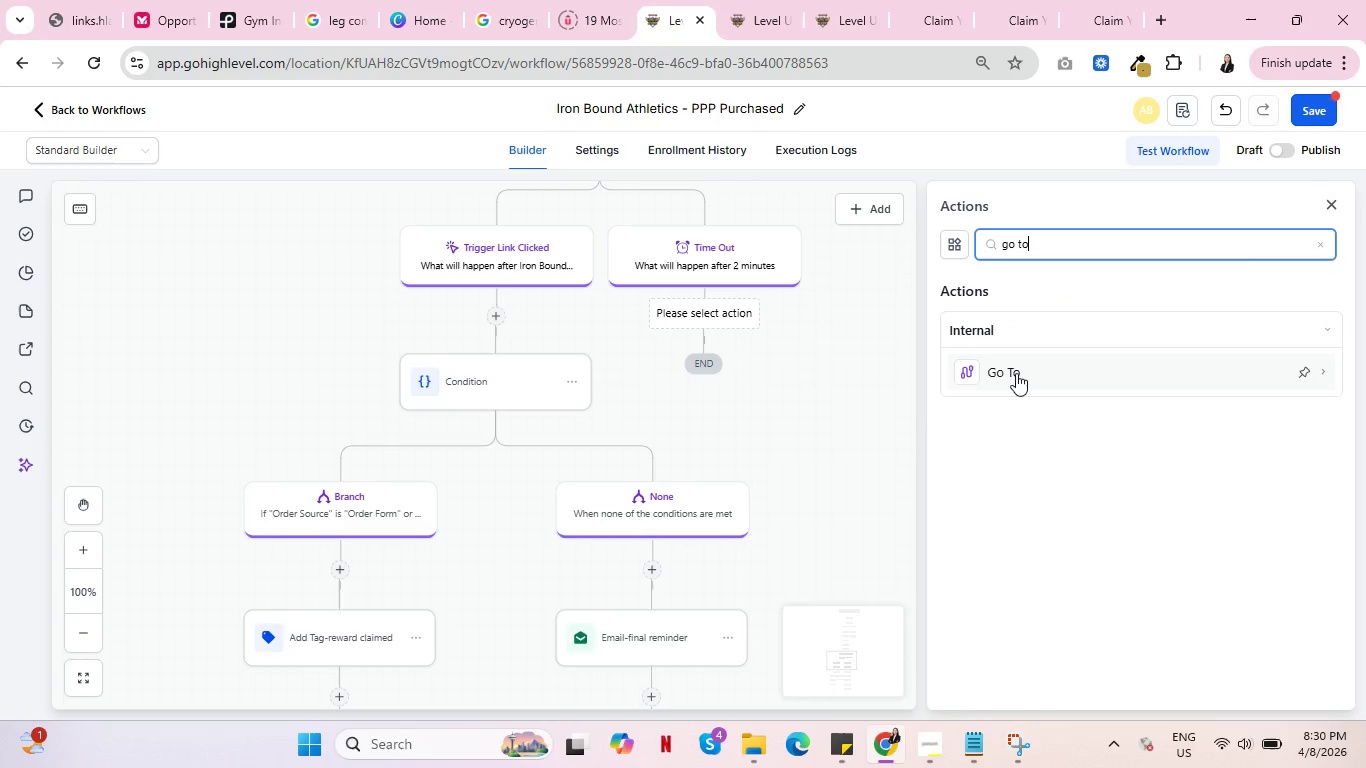 
left_click([1016, 373])
 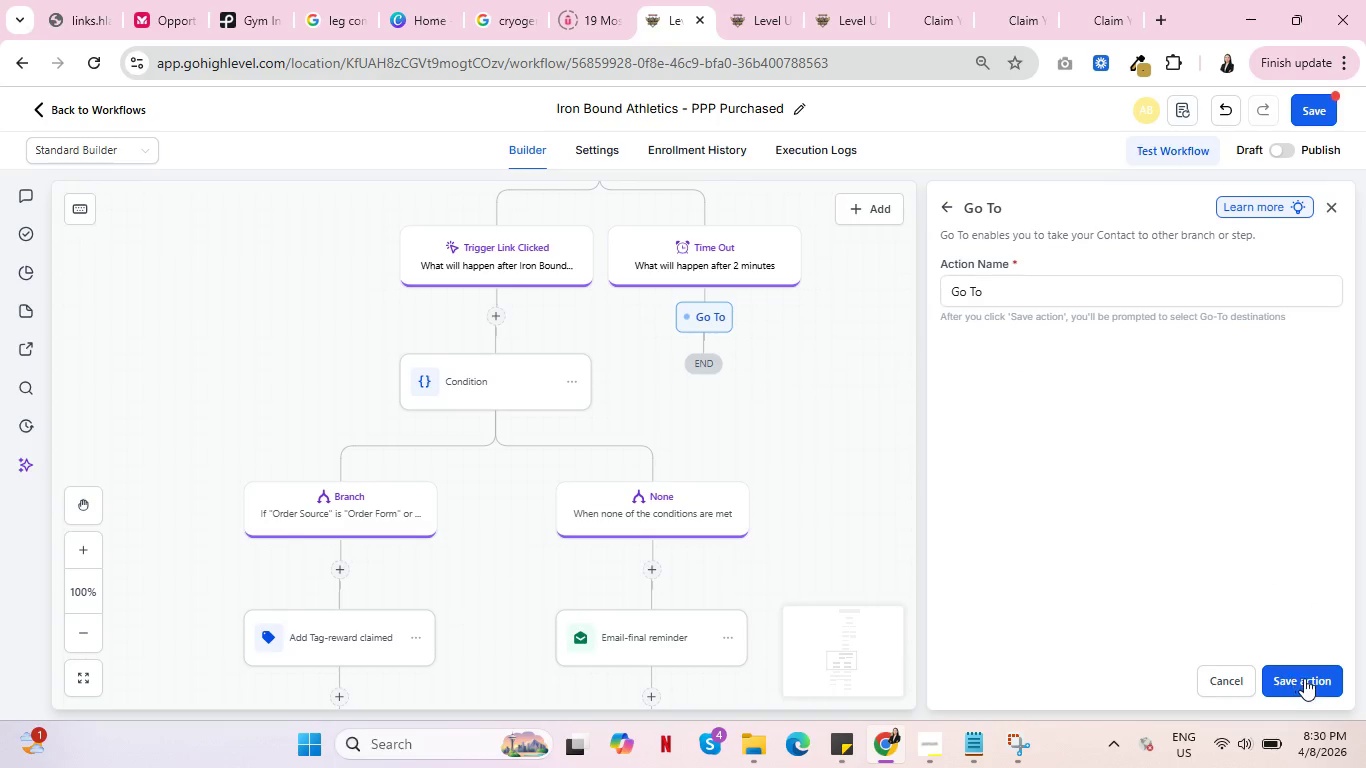 
mouse_move([671, 626])
 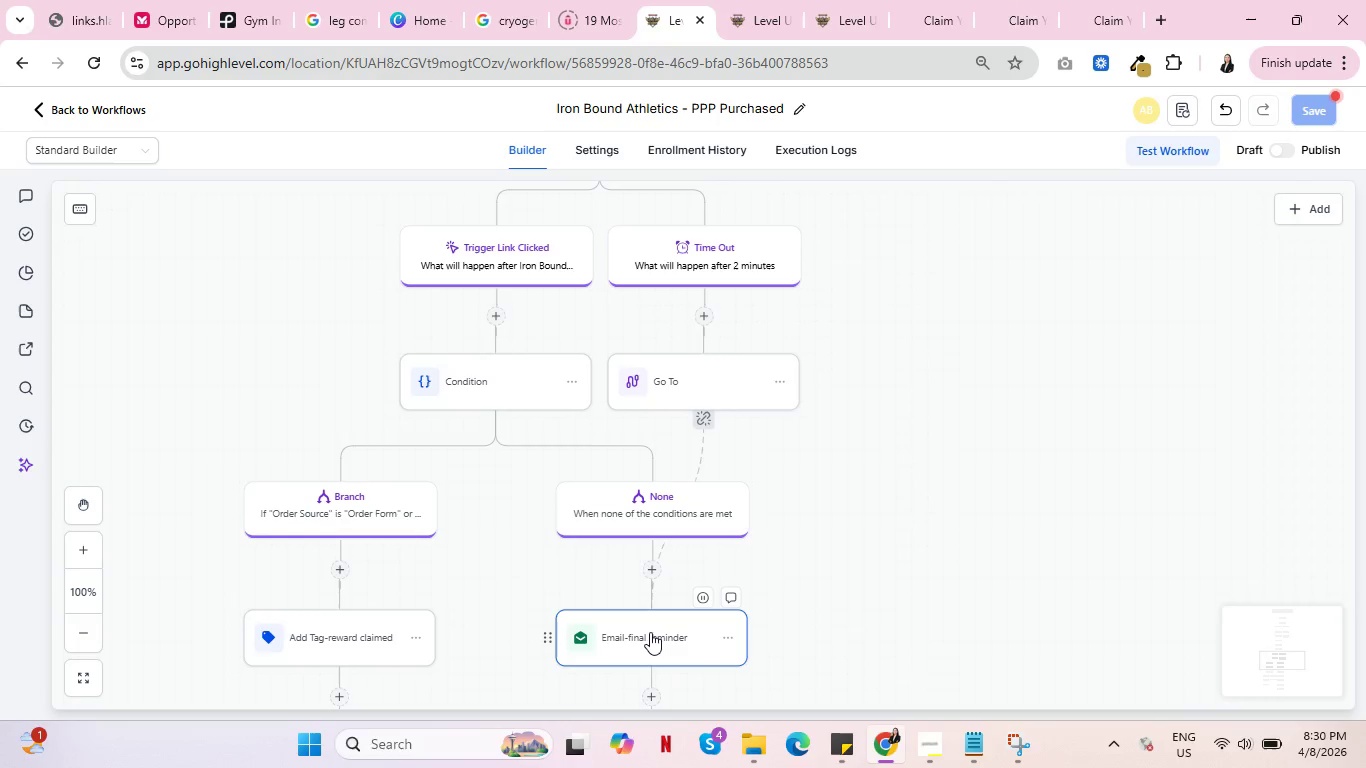 
left_click([650, 632])
 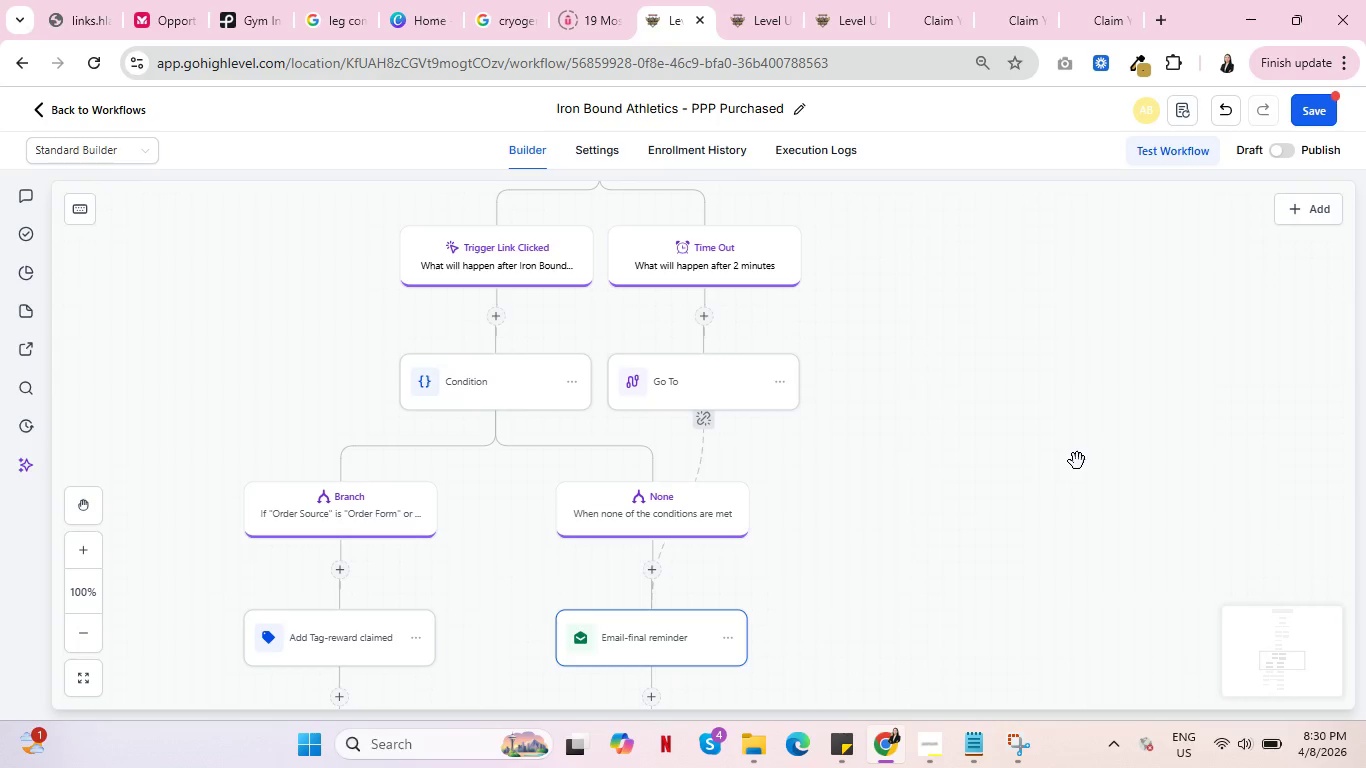 
left_click([1077, 461])
 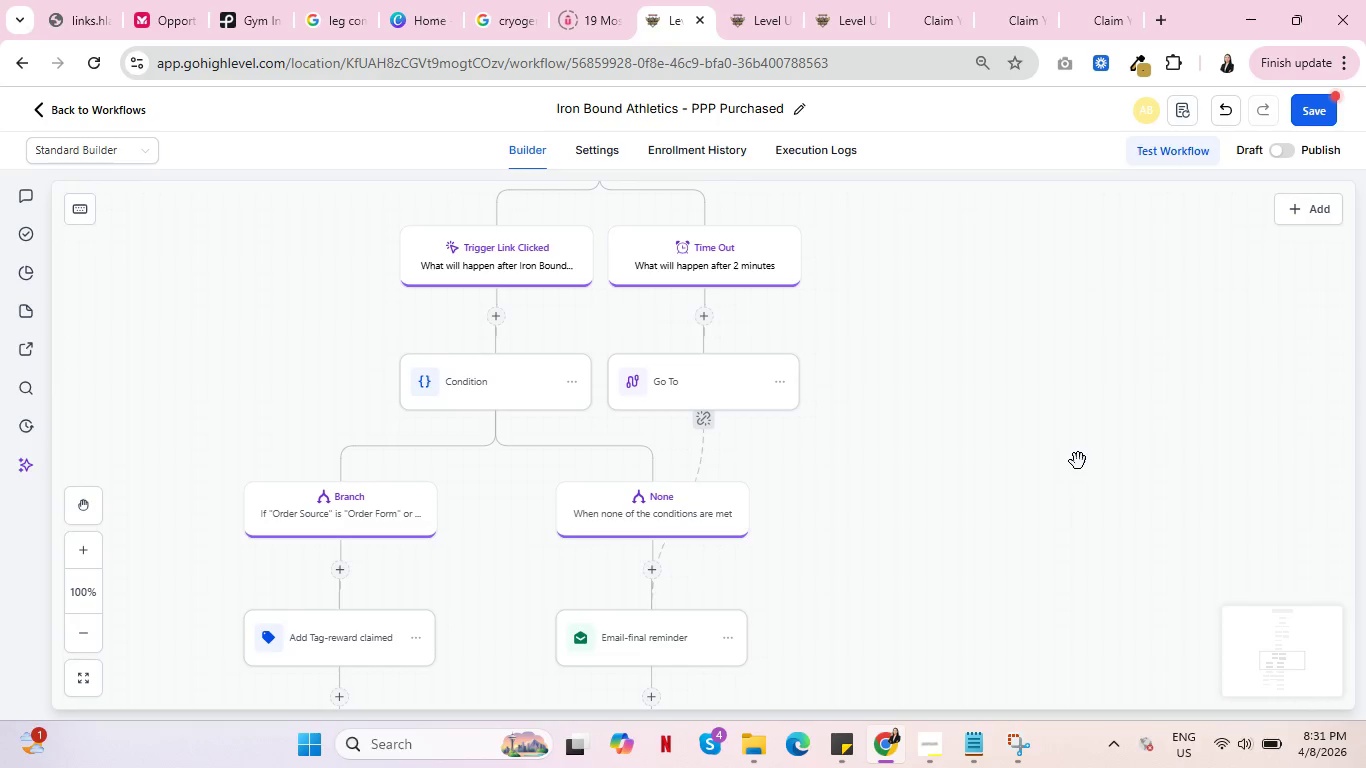 
wait(7.73)
 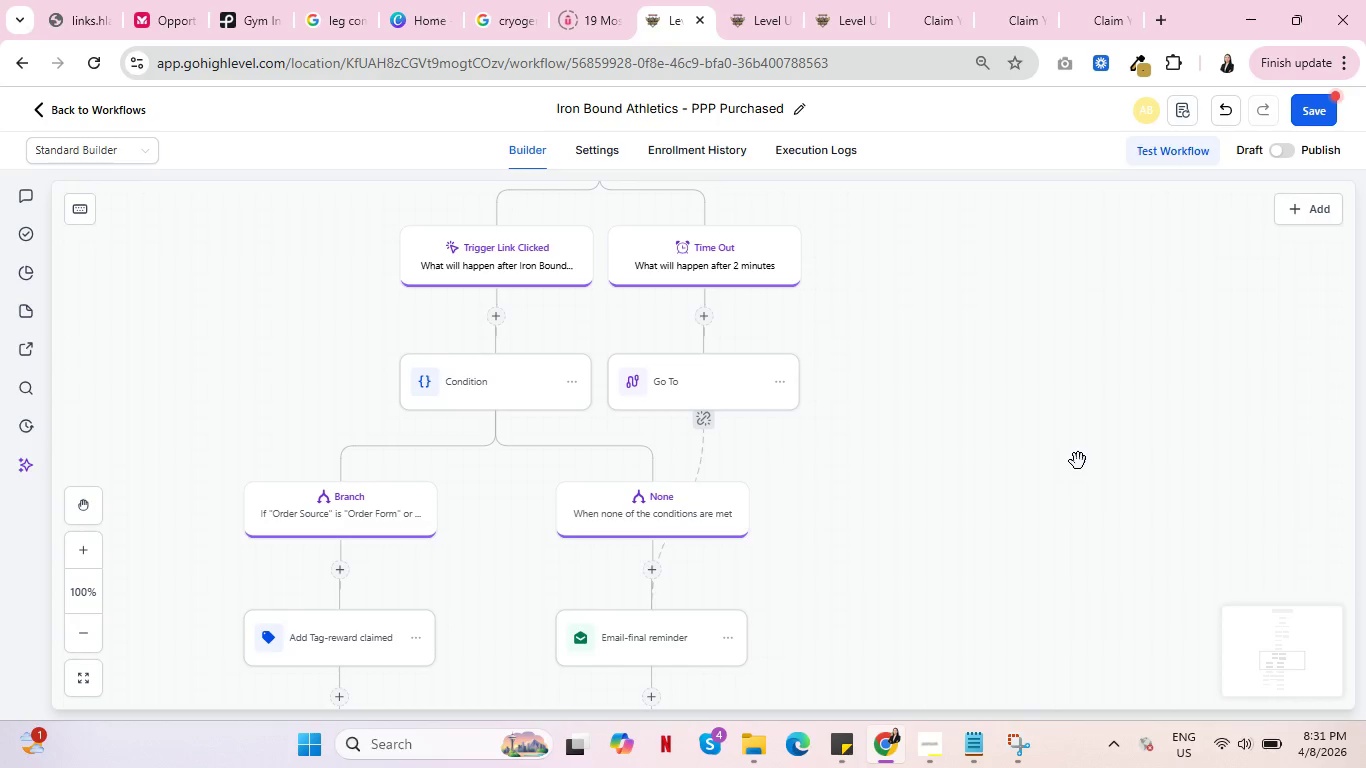 
left_click([499, 386])
 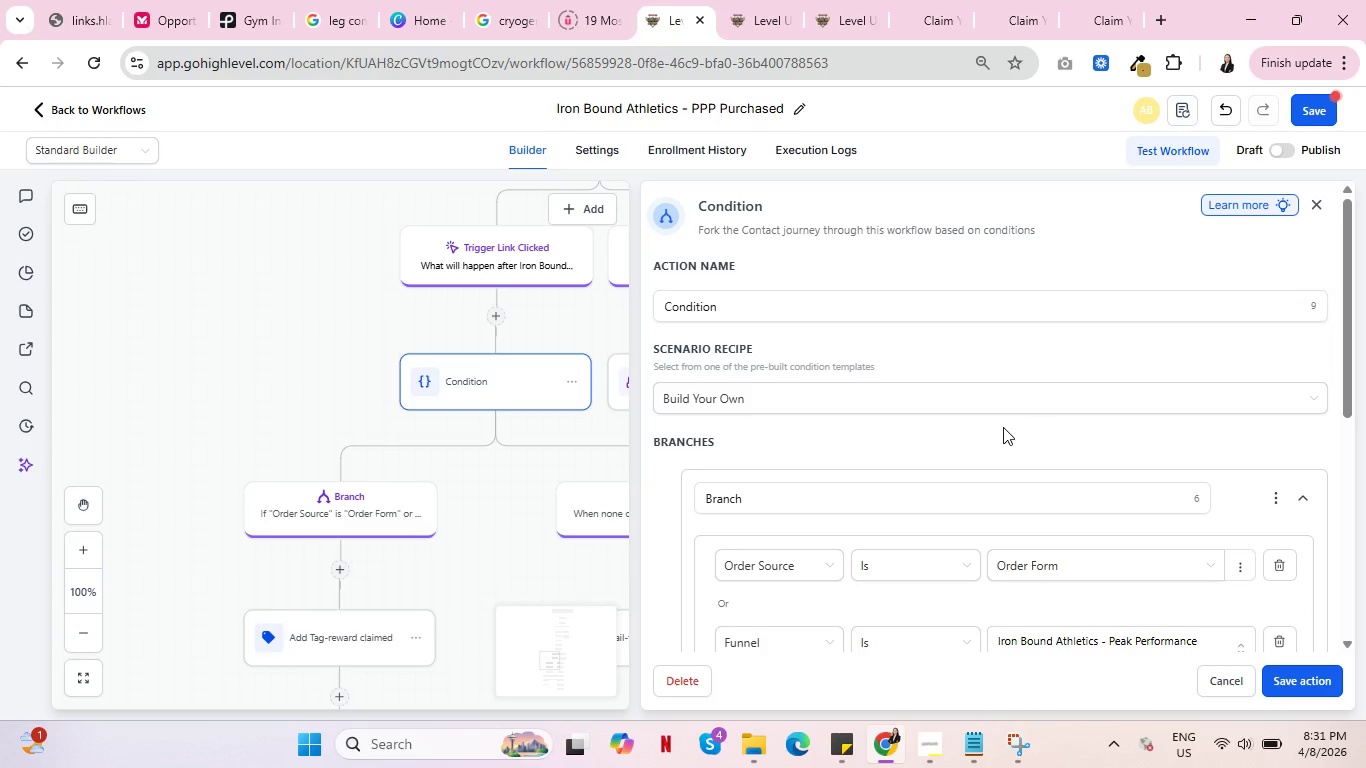 
wait(5.08)
 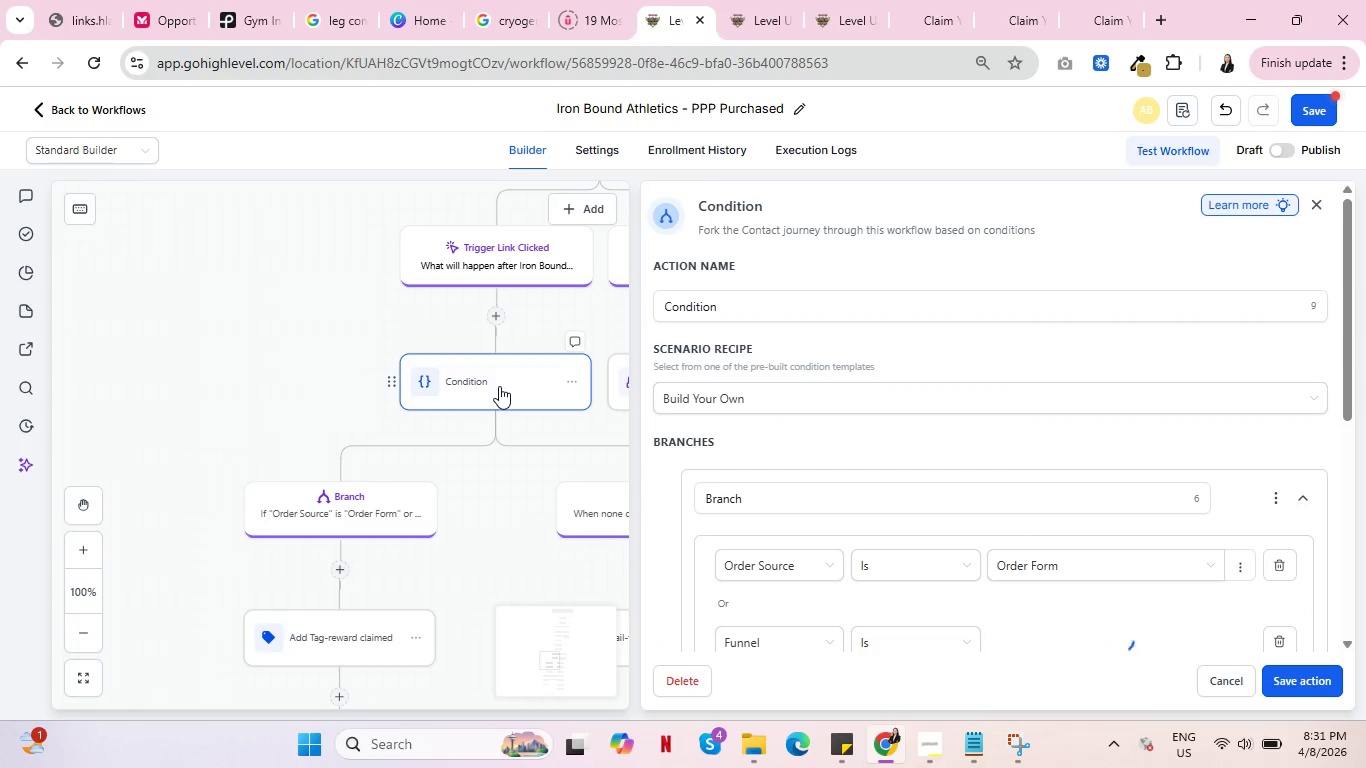 
scroll: coordinate [1003, 427], scroll_direction: down, amount: 3.0
 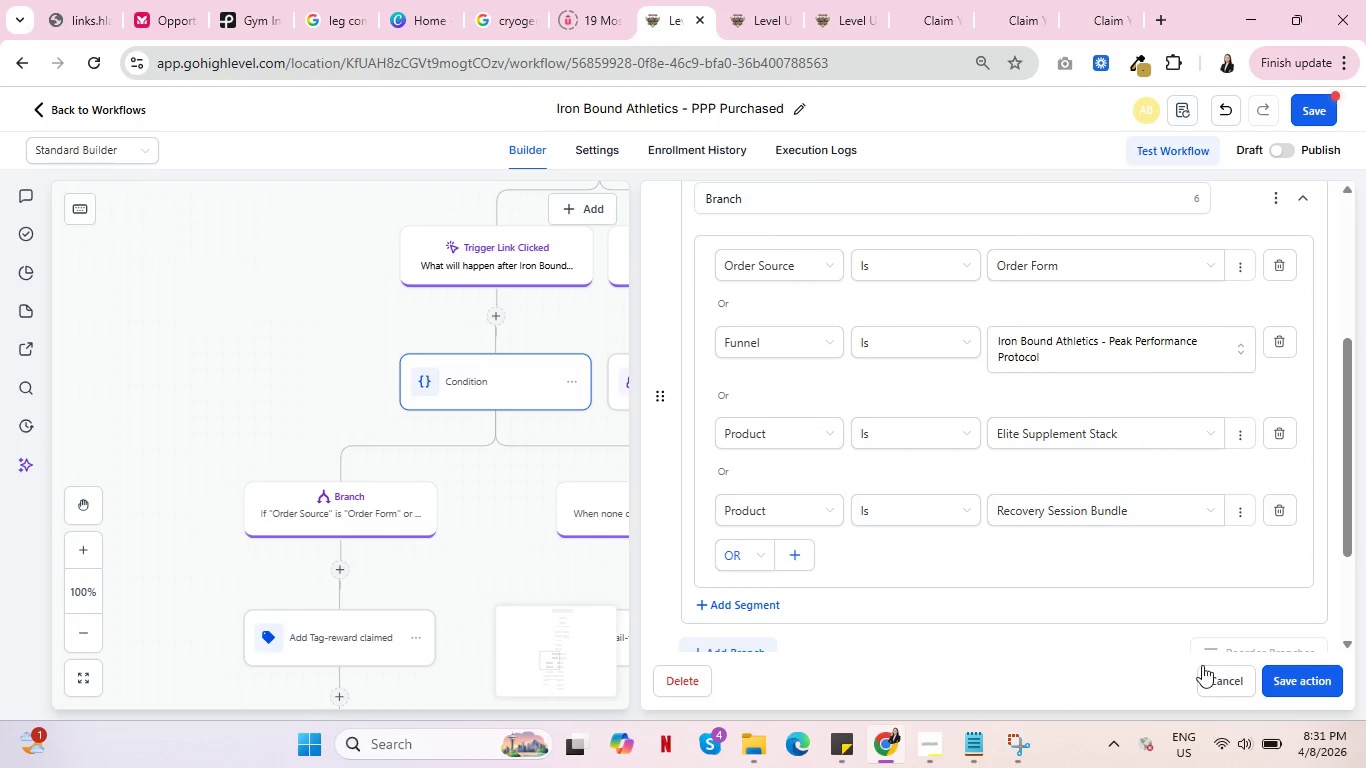 
left_click([1219, 675])
 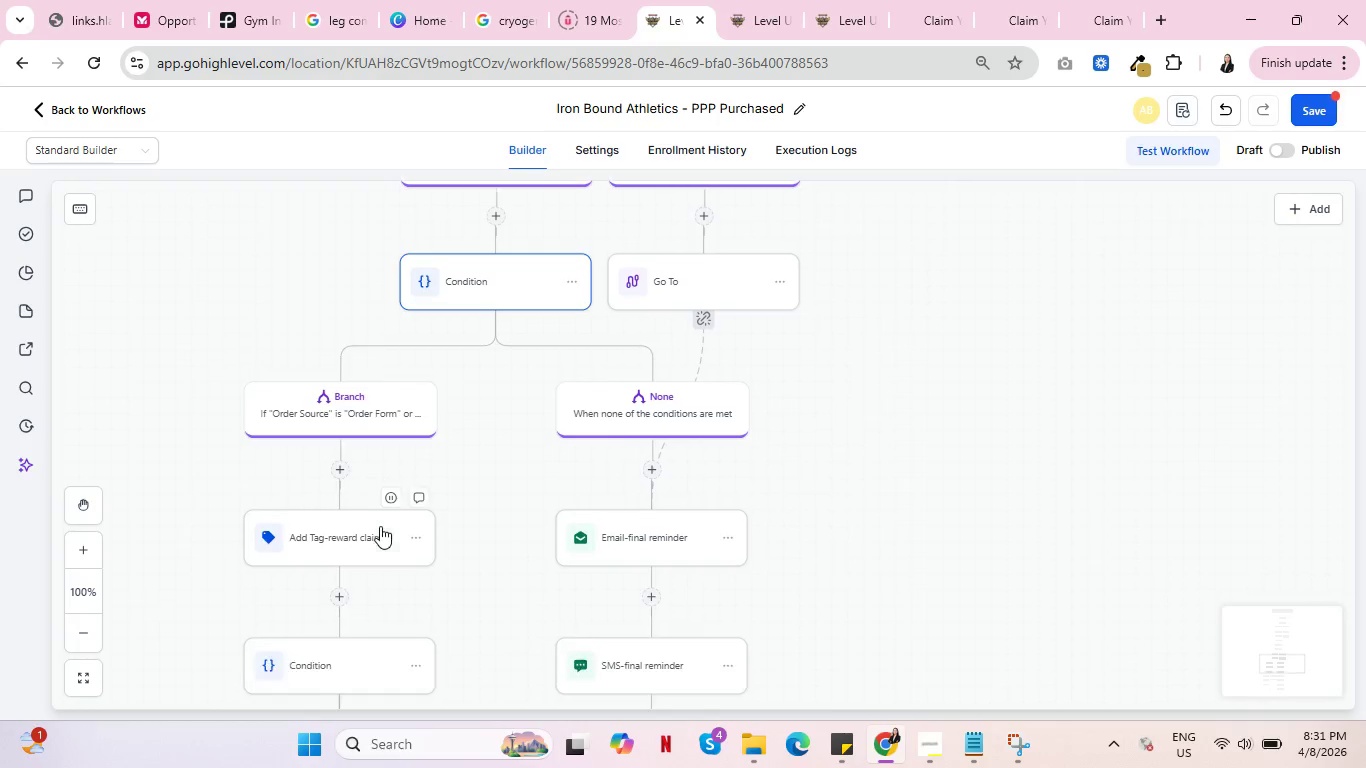 
scroll: coordinate [382, 524], scroll_direction: down, amount: 7.0
 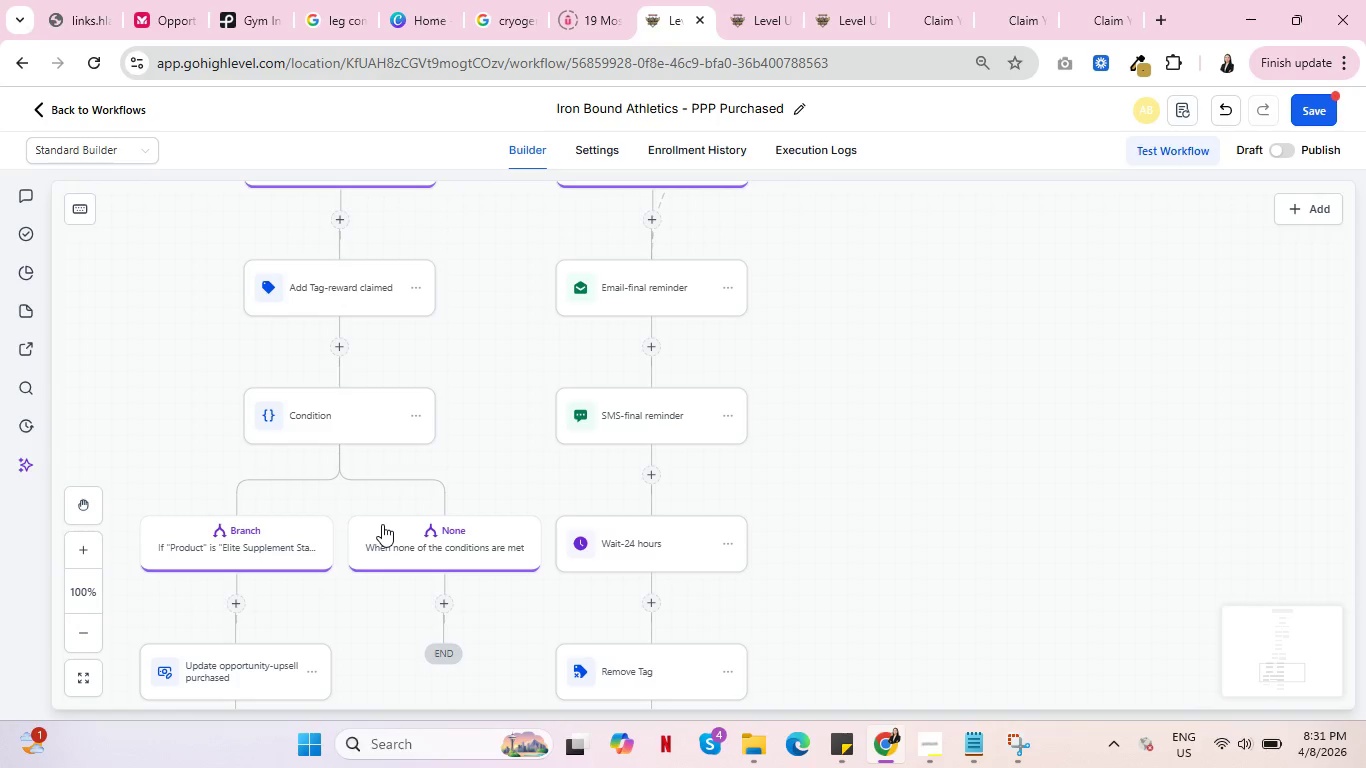 
wait(22.97)
 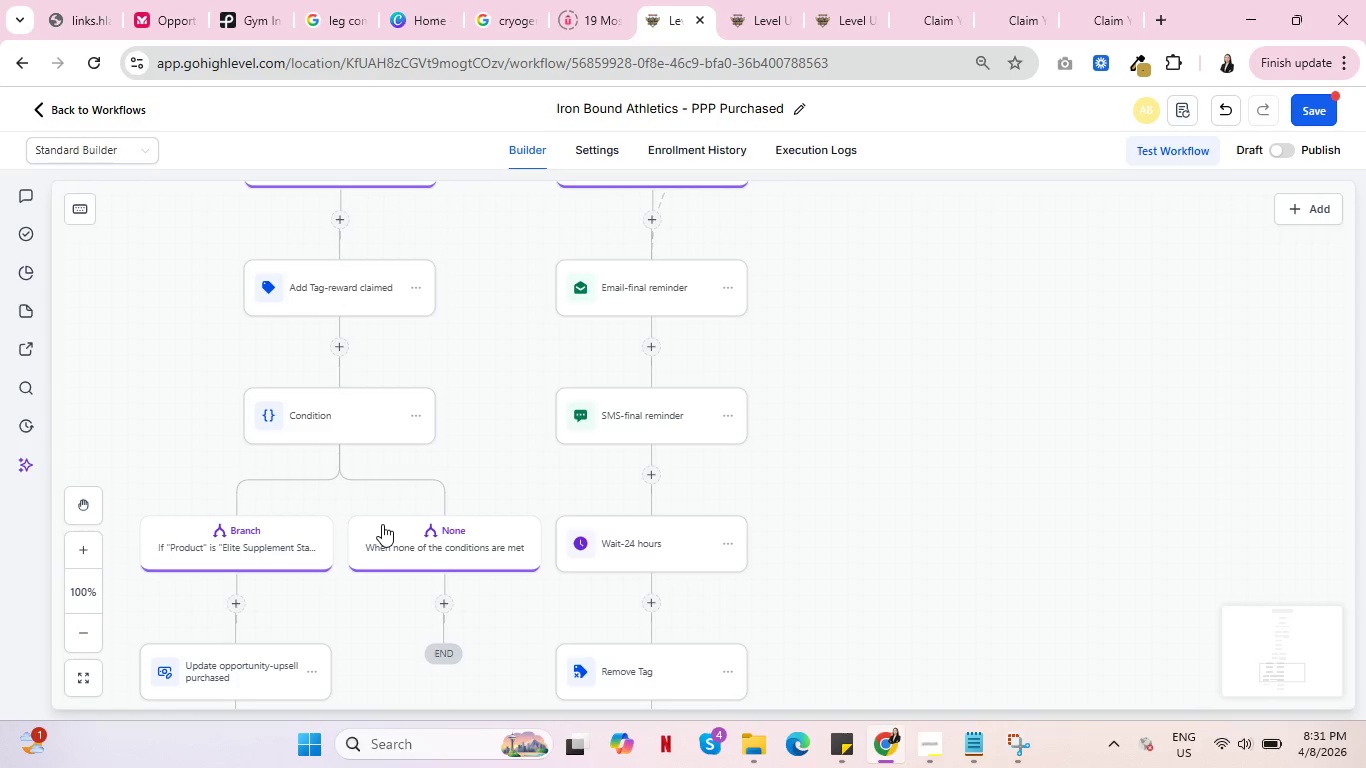 
scroll: coordinate [499, 390], scroll_direction: up, amount: 6.0
 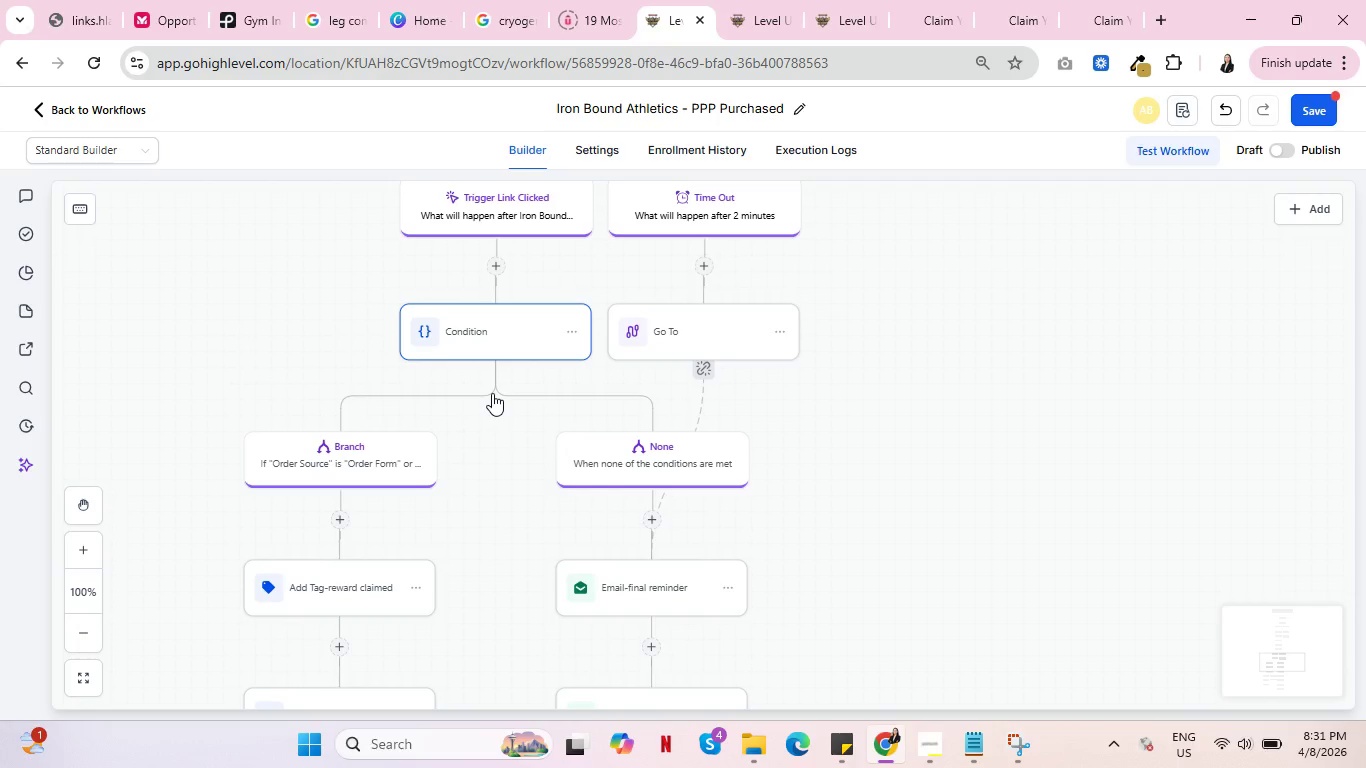 
wait(7.17)
 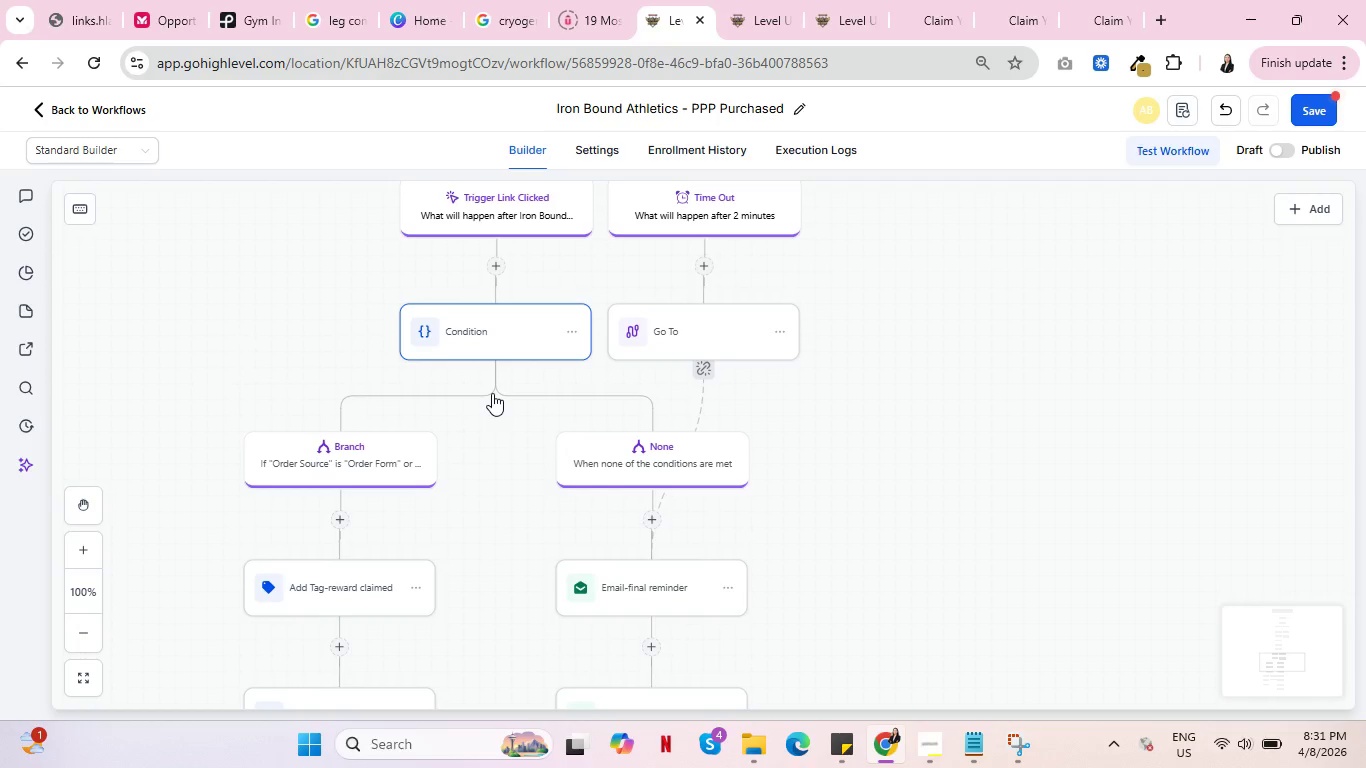 
scroll: coordinate [464, 436], scroll_direction: down, amount: 3.0
 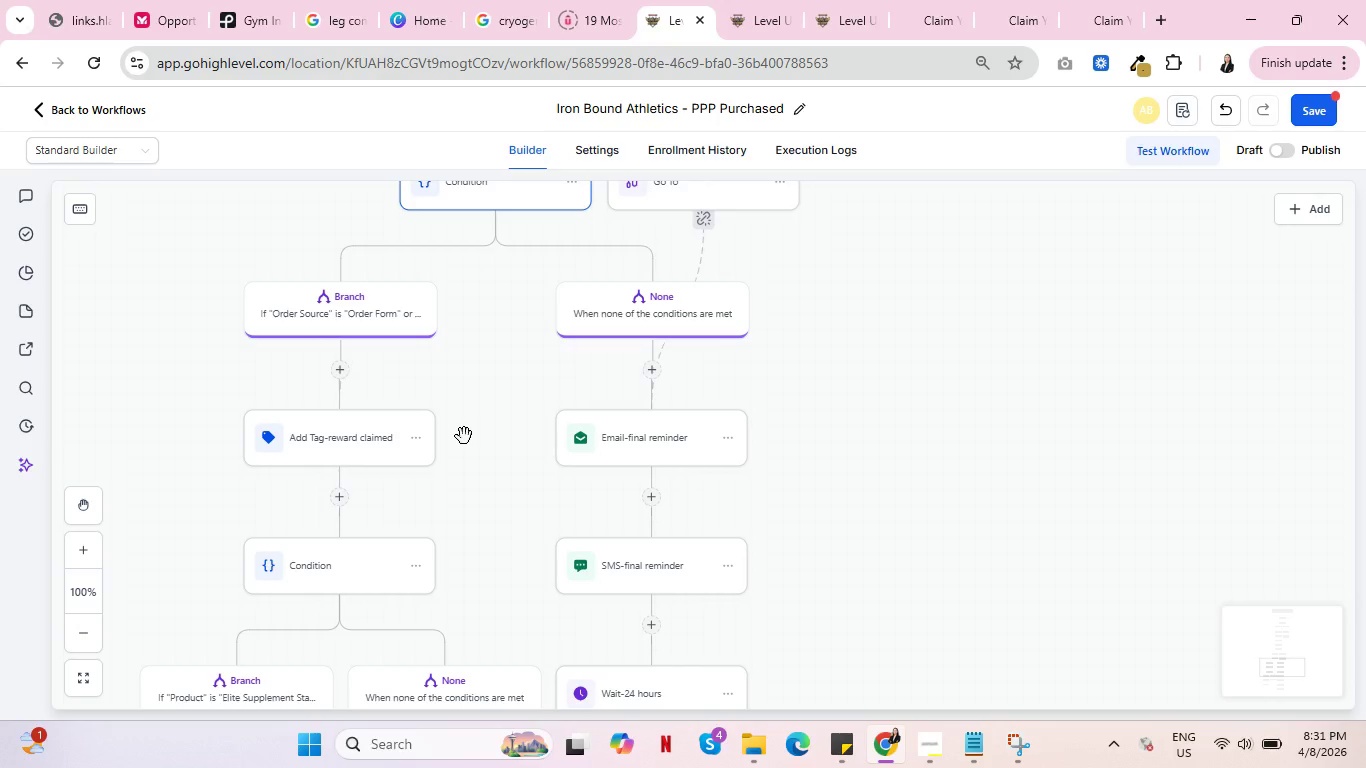 
scroll: coordinate [464, 436], scroll_direction: up, amount: 2.0
 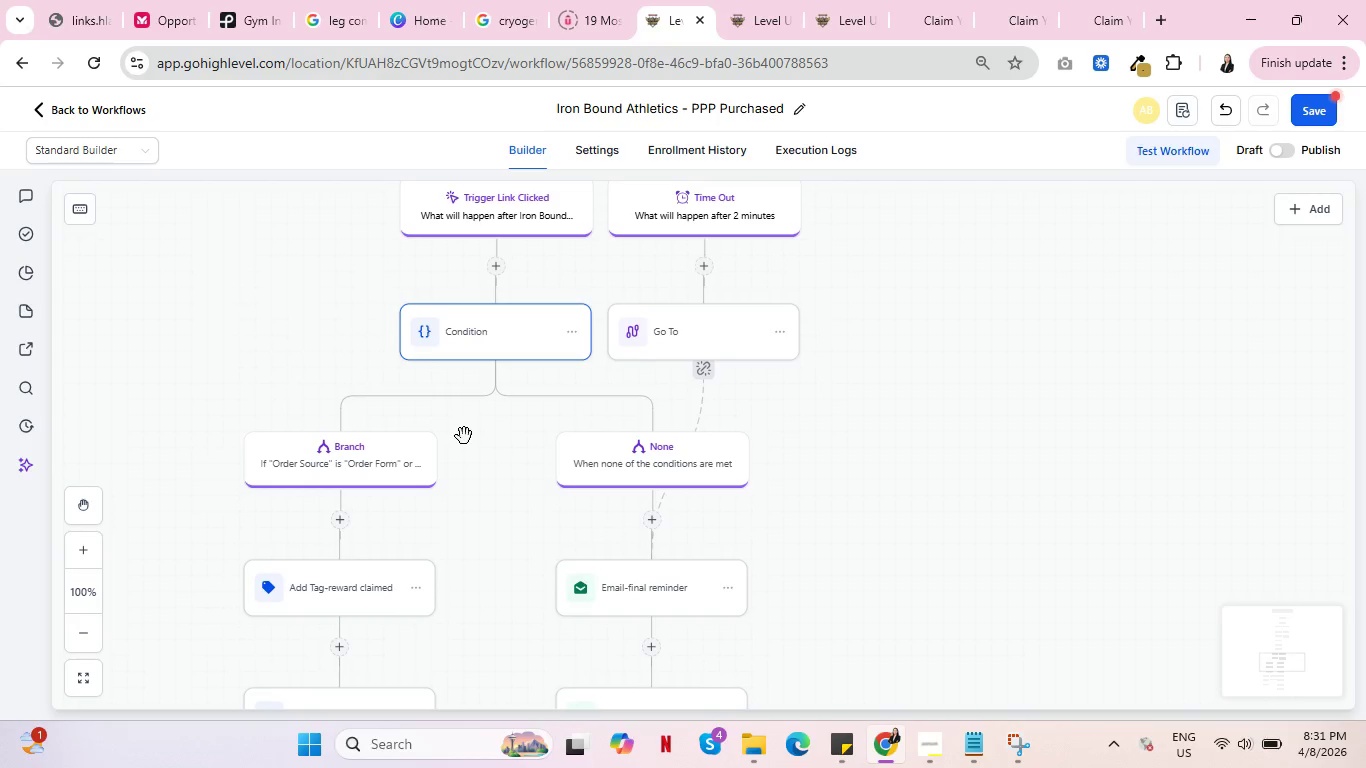 
left_click([466, 343])
 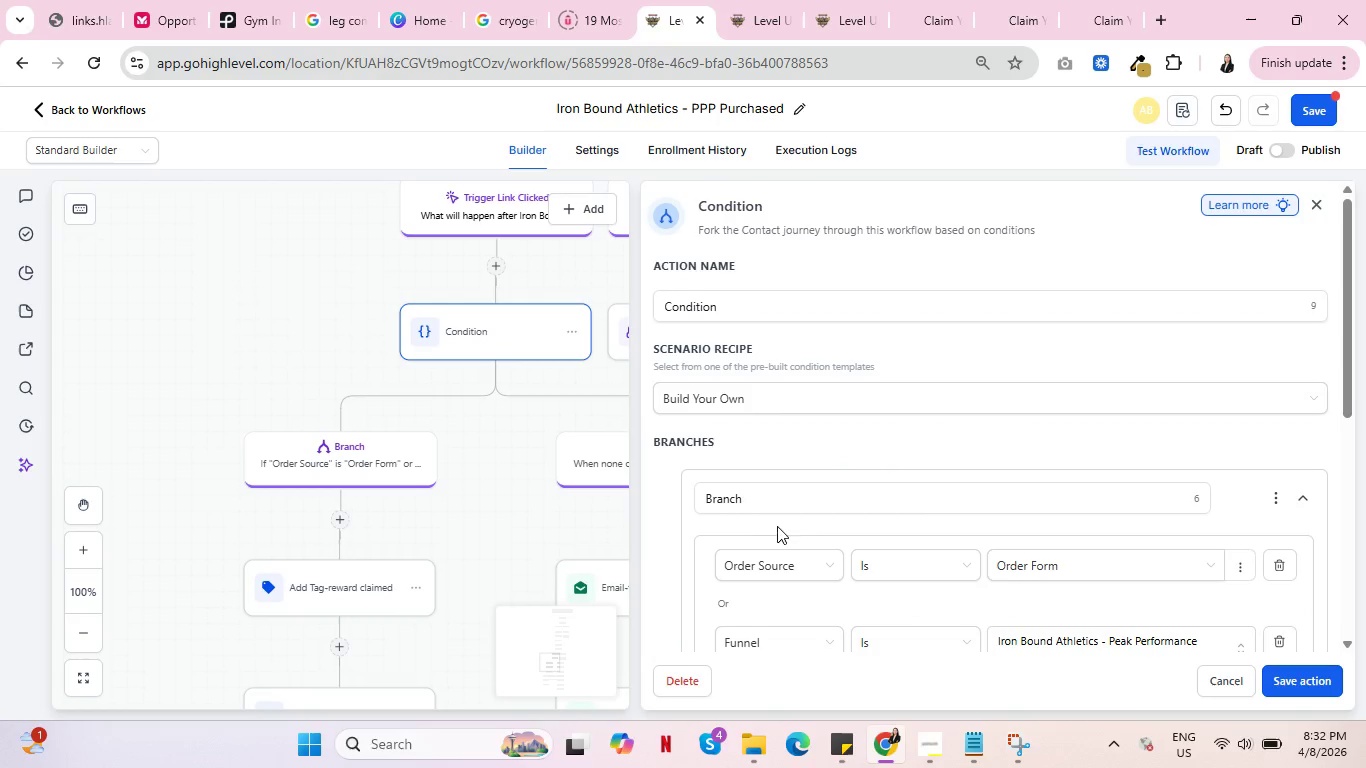 
scroll: coordinate [817, 539], scroll_direction: down, amount: 3.0
 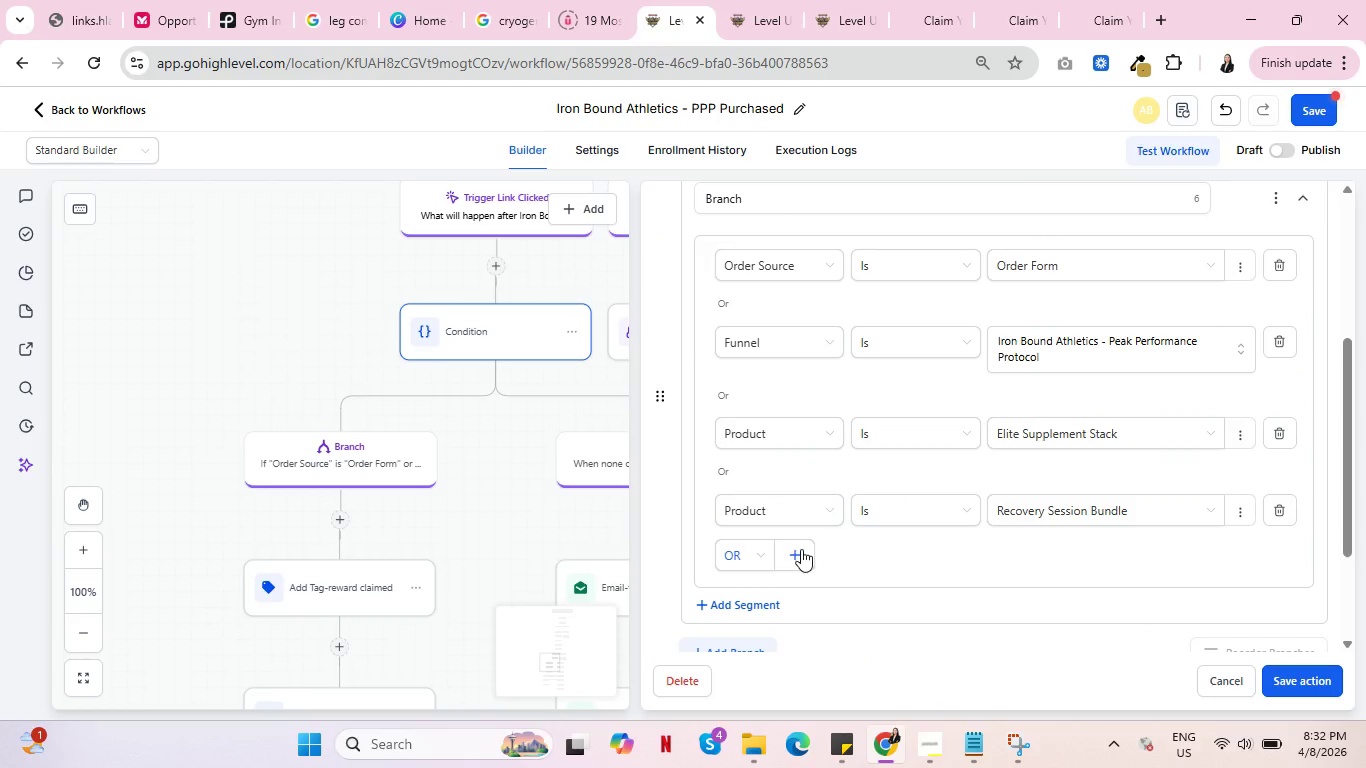 
left_click([801, 549])
 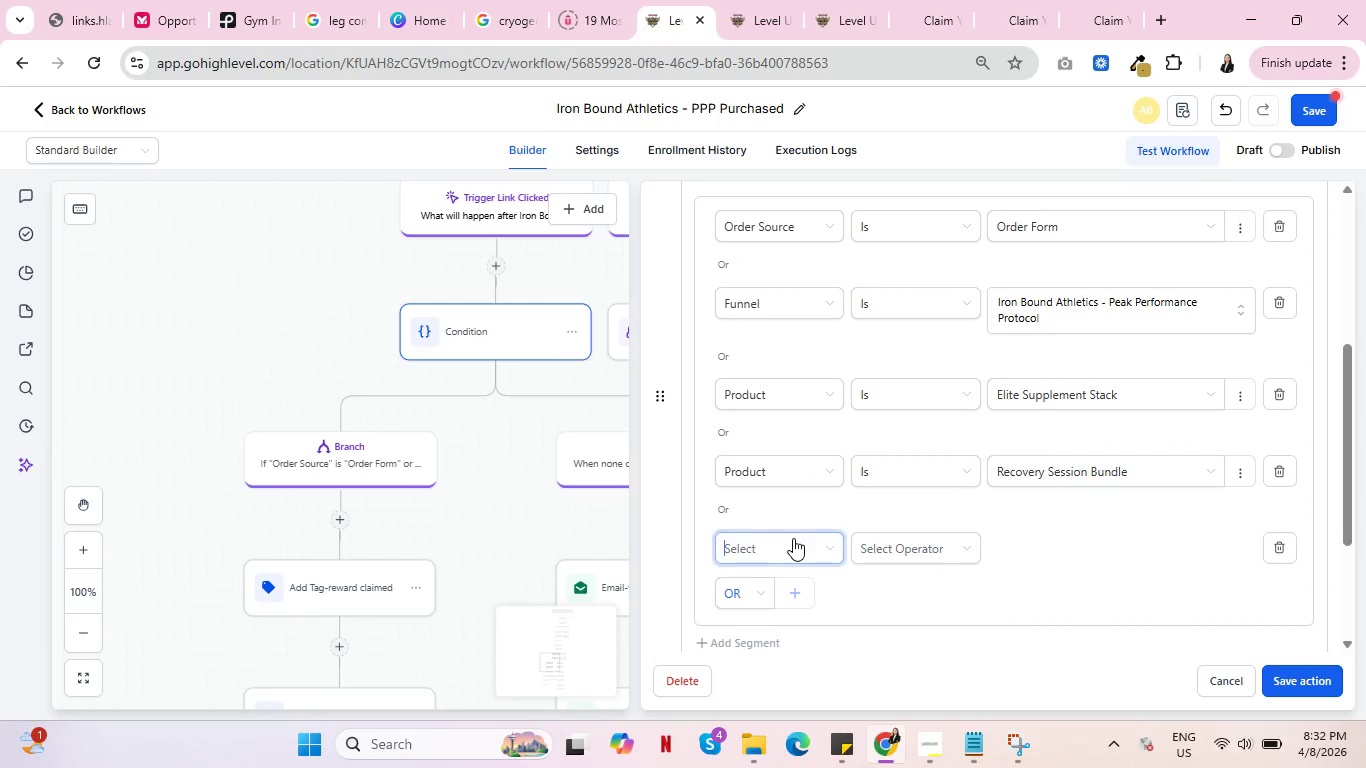 
left_click([793, 538])
 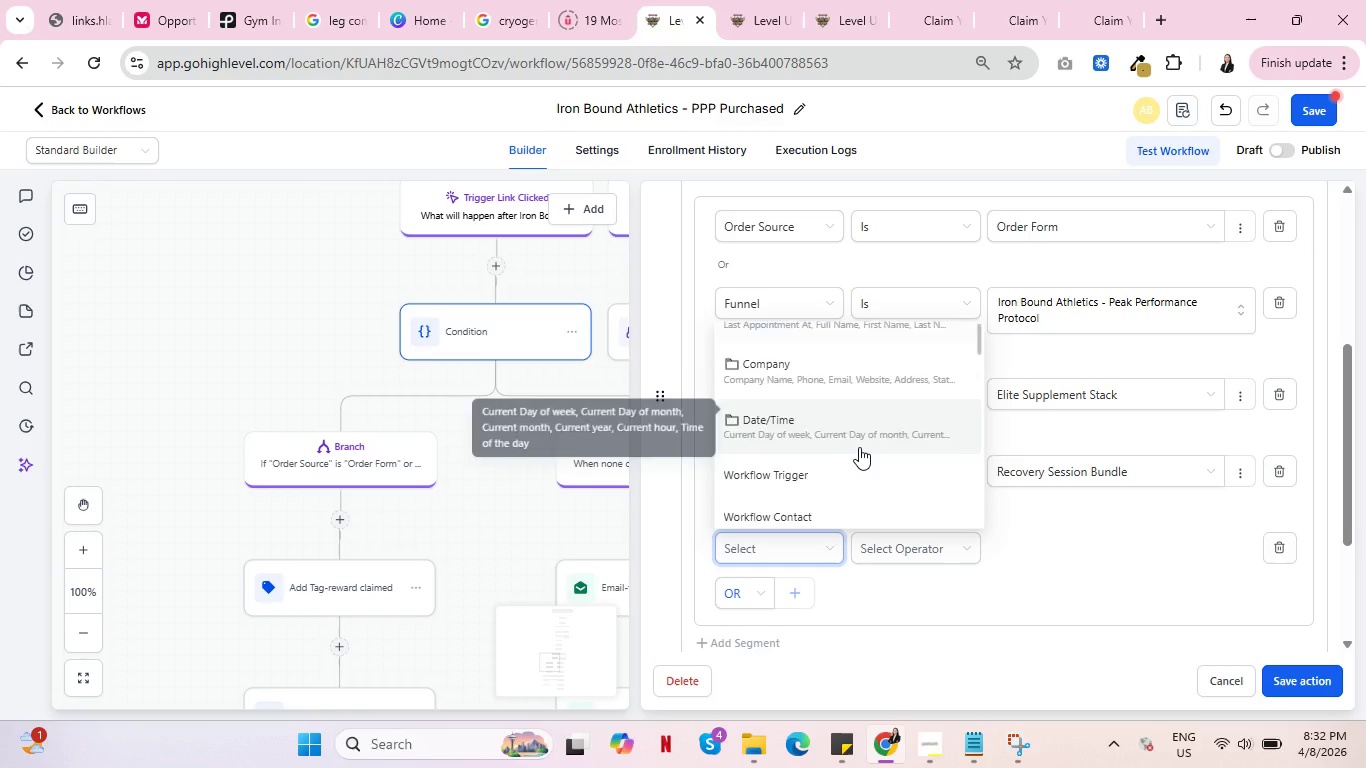 
scroll: coordinate [859, 448], scroll_direction: down, amount: 9.0
 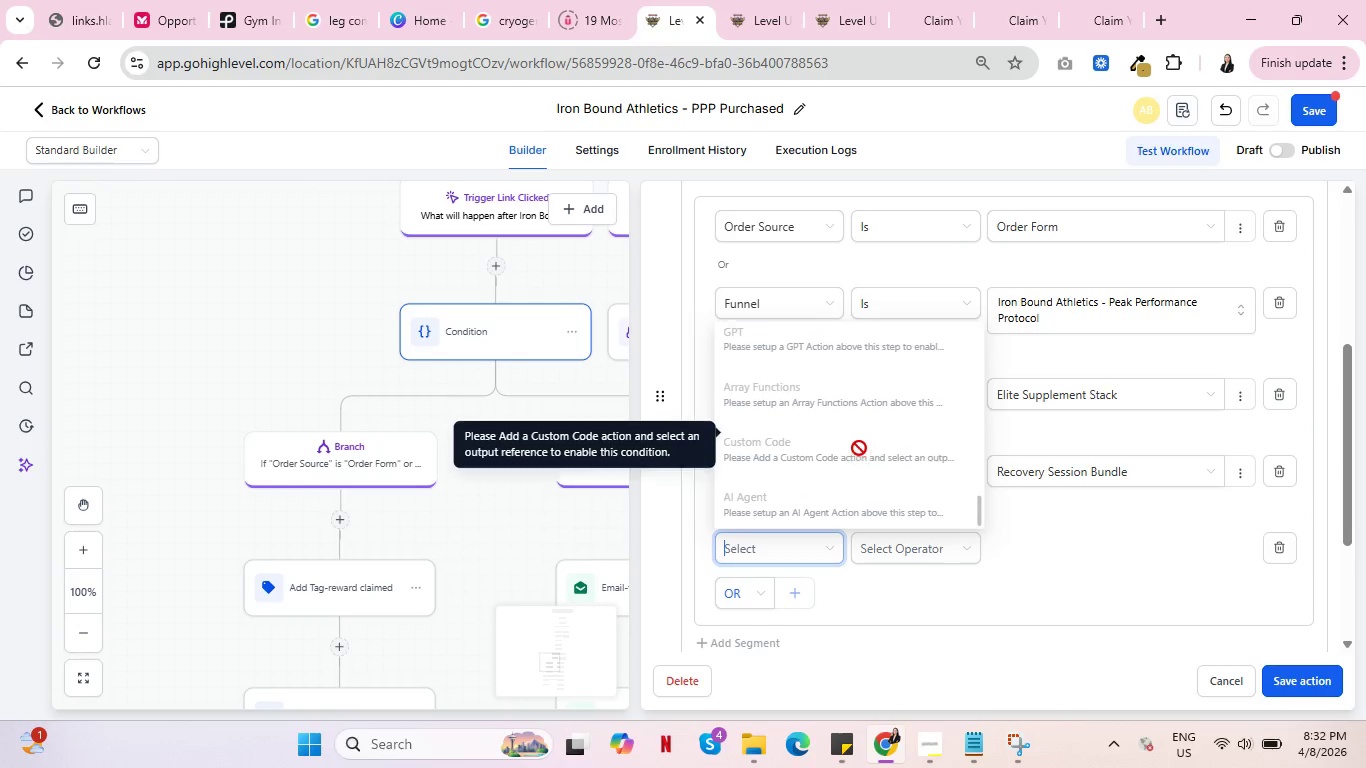 
scroll: coordinate [858, 445], scroll_direction: up, amount: 10.0
 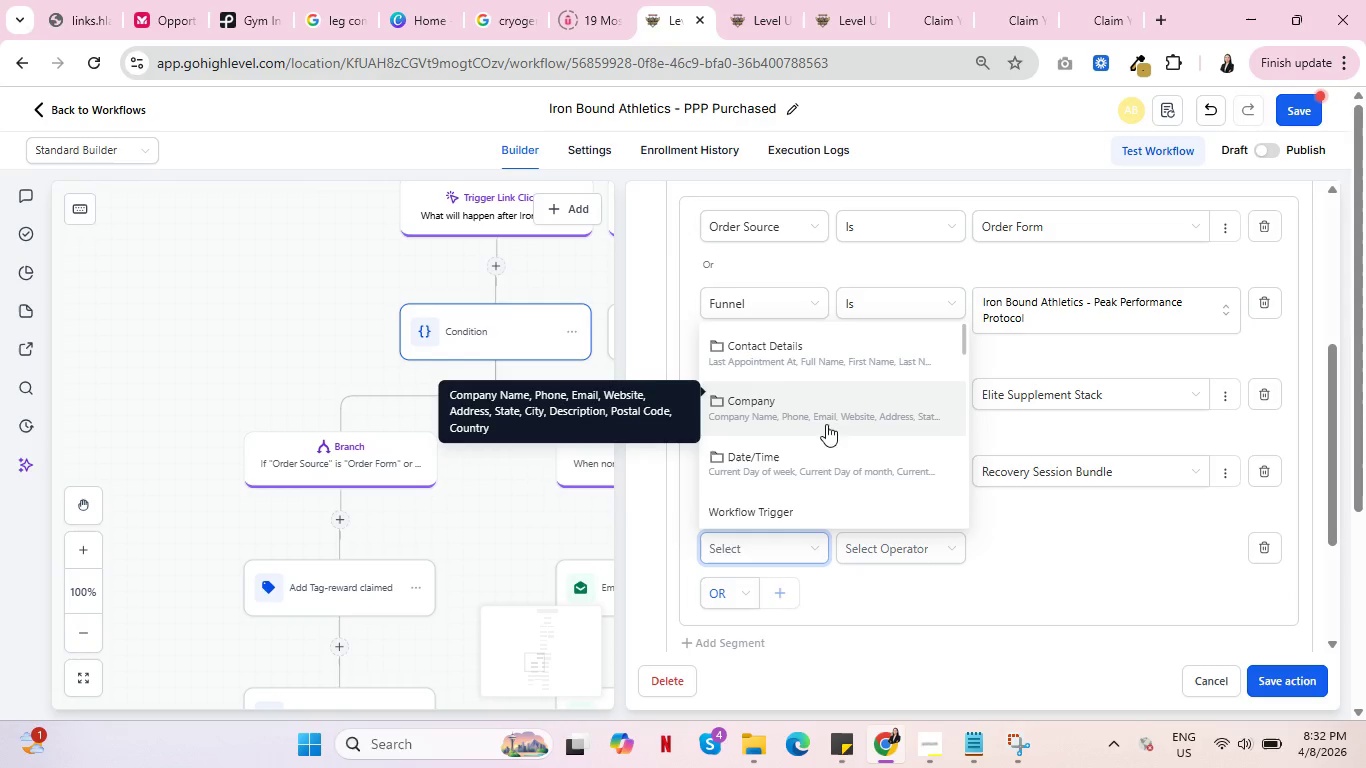 
wait(5.7)
 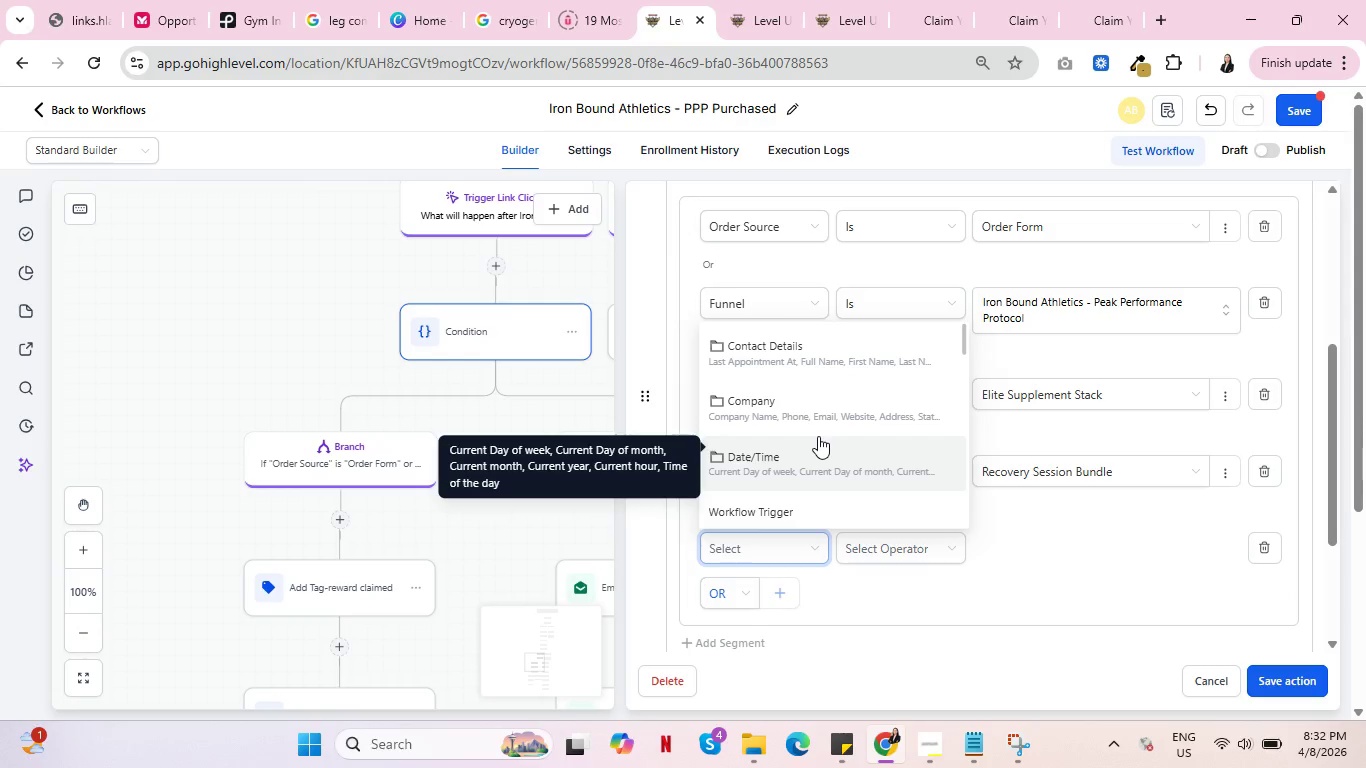 
scroll: coordinate [812, 461], scroll_direction: down, amount: 2.0
 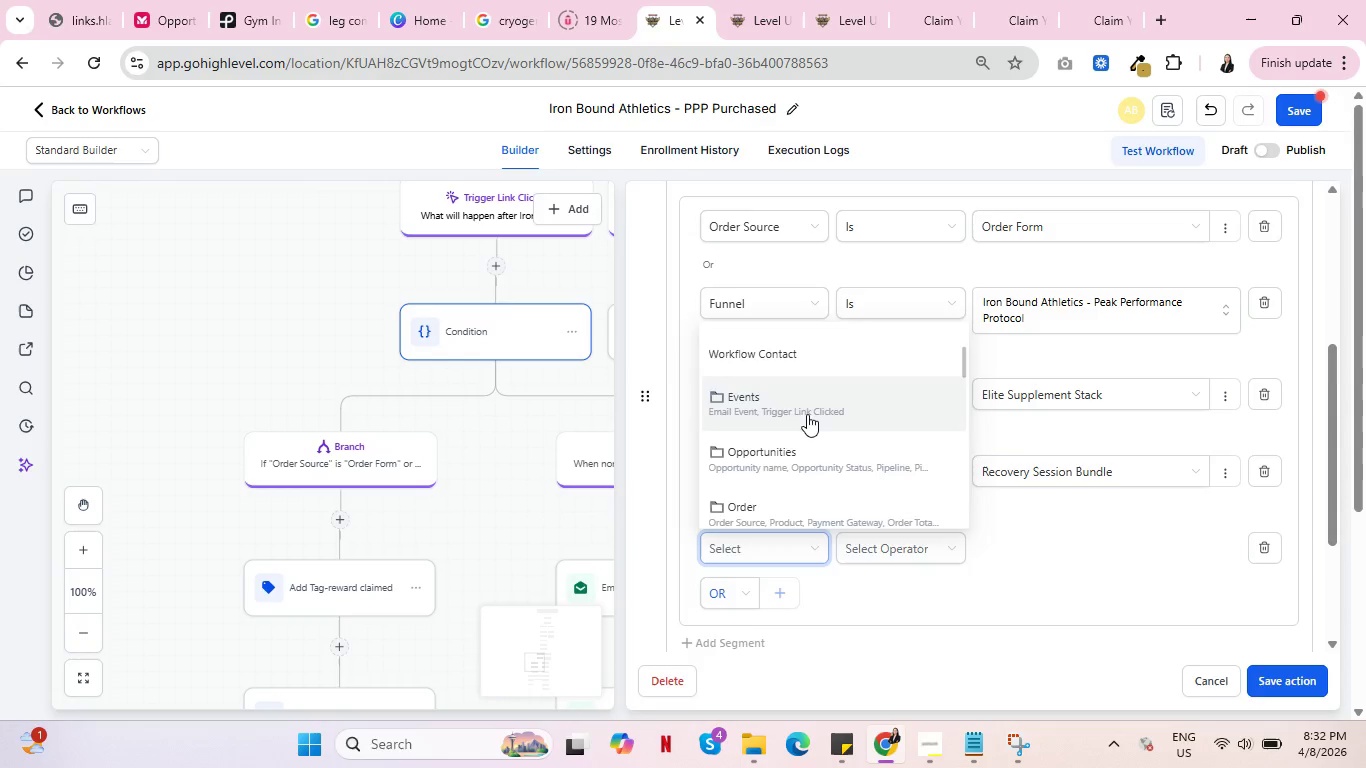 
left_click([807, 414])
 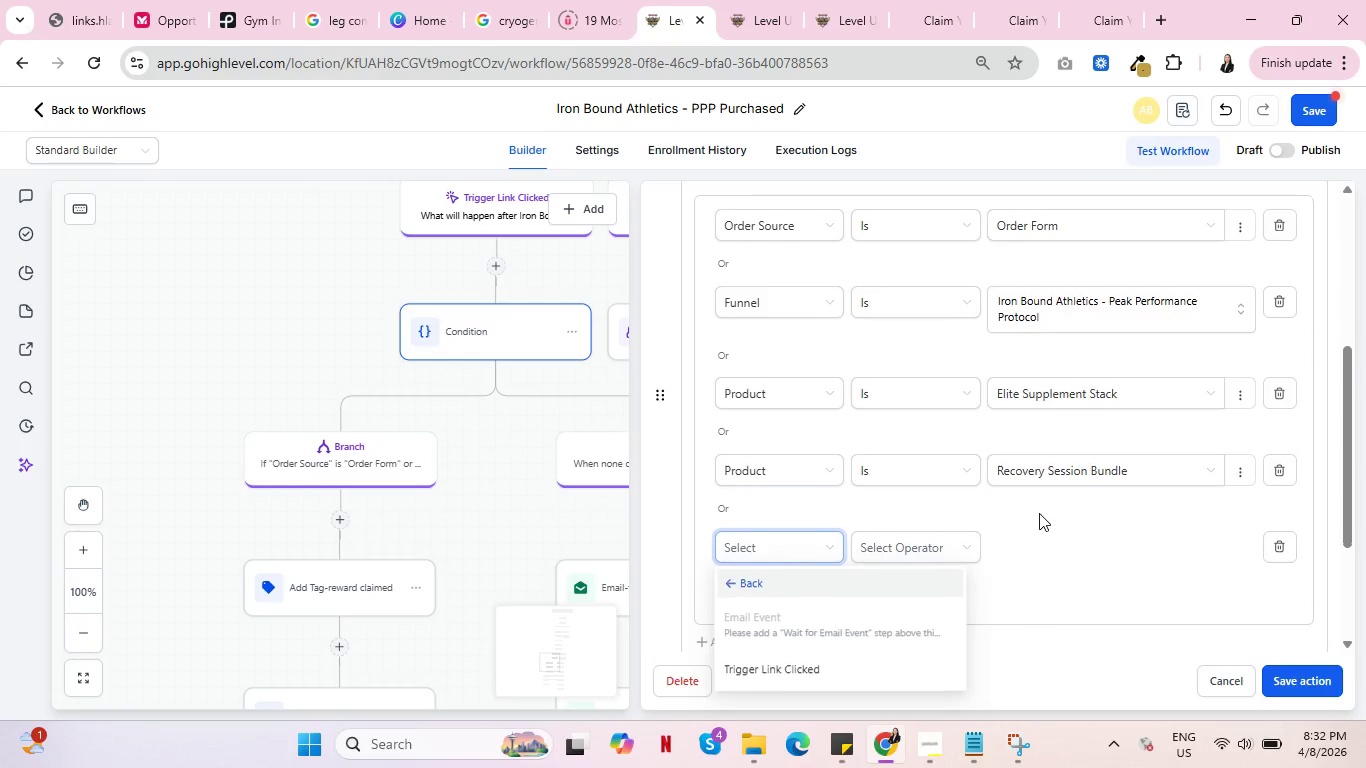 
scroll: coordinate [1034, 513], scroll_direction: down, amount: 1.0
 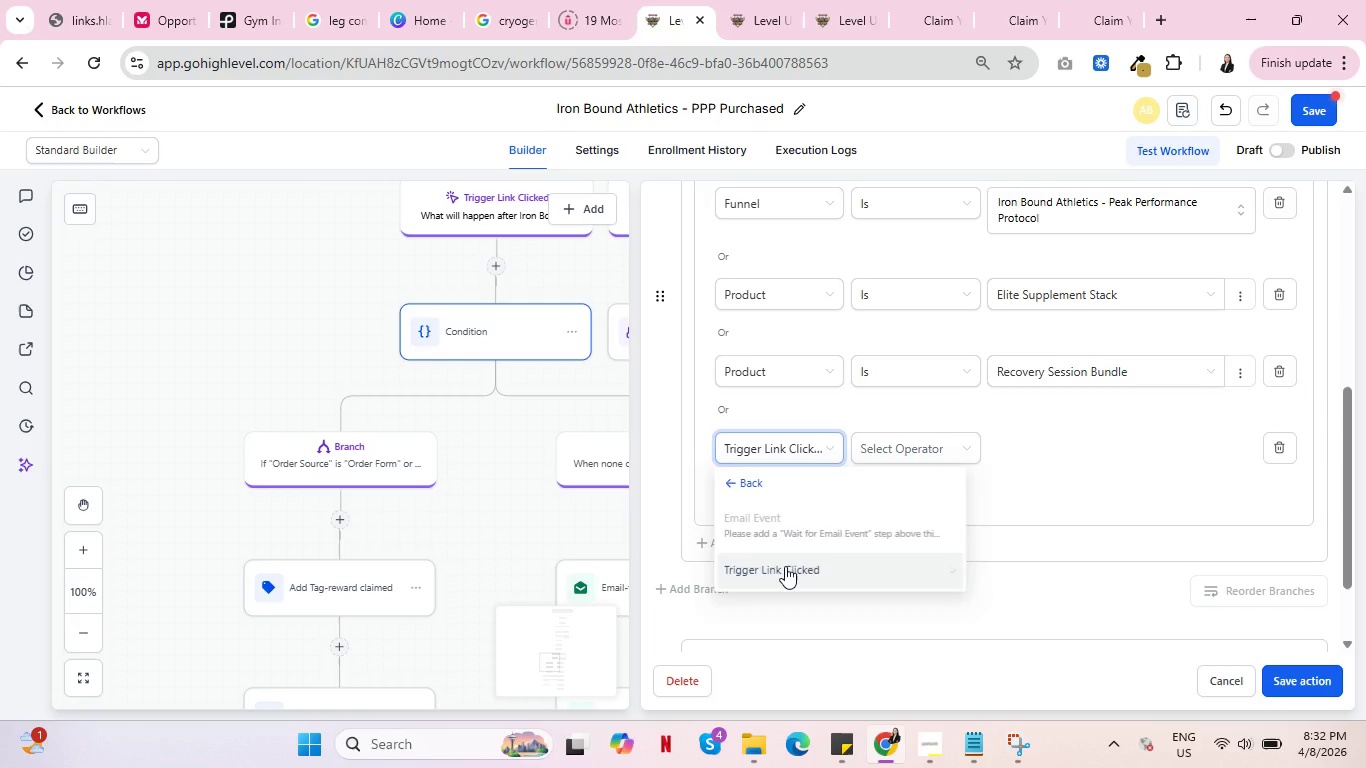 
left_click([785, 566])
 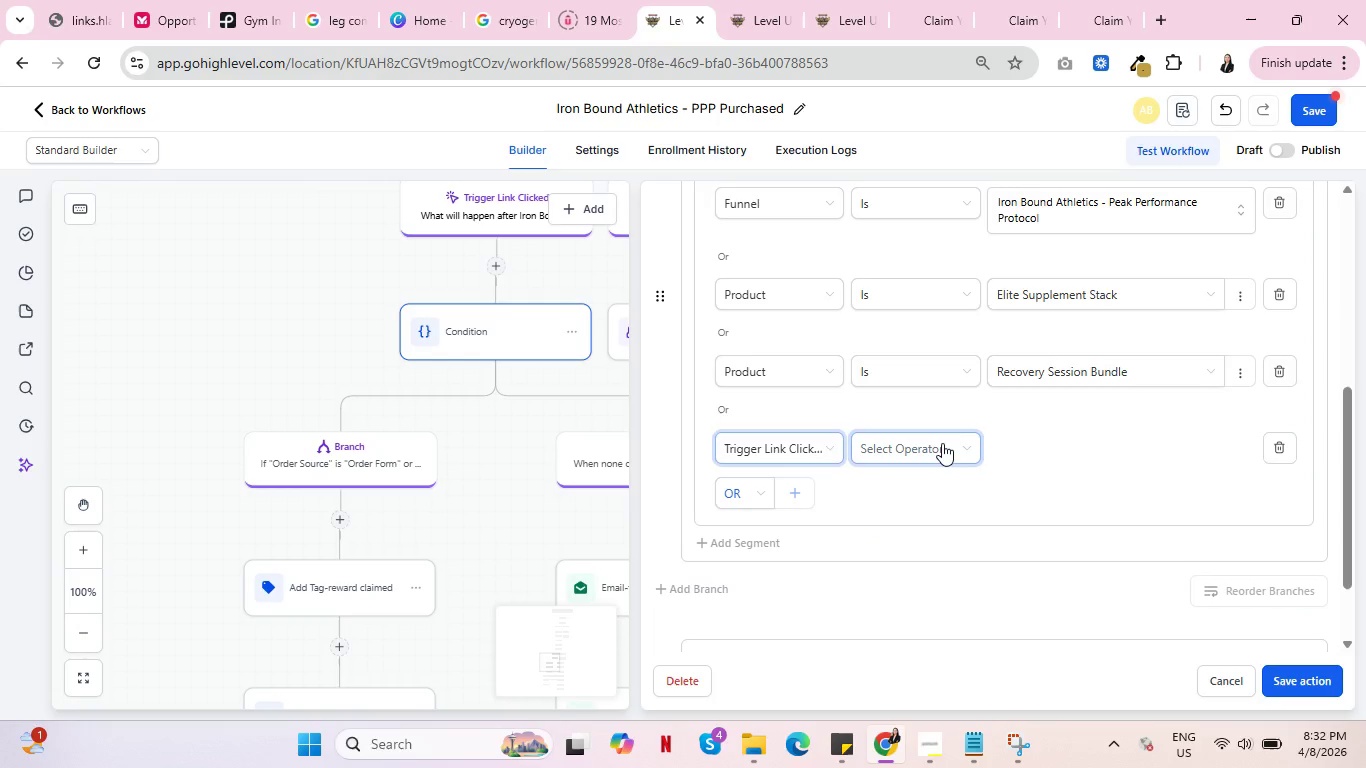 
left_click([942, 443])
 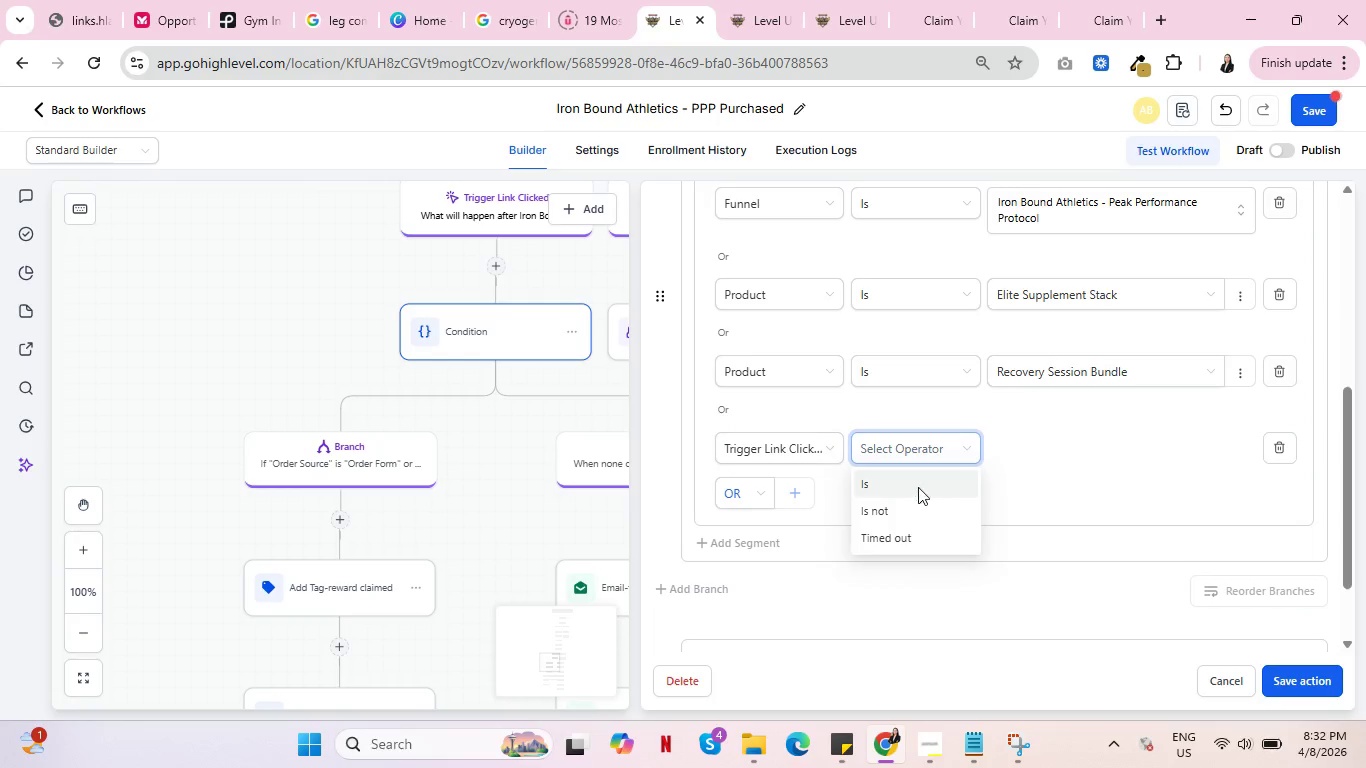 
left_click([918, 487])
 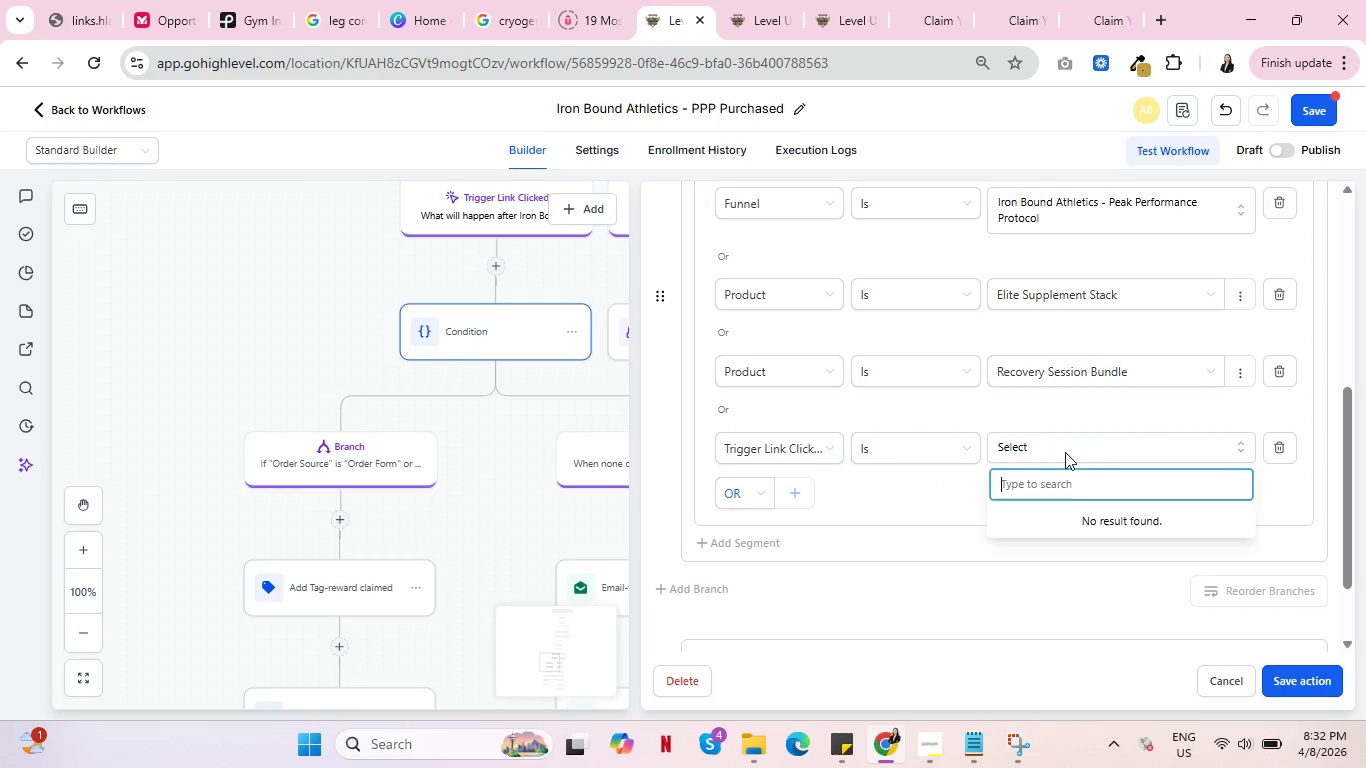 
left_click([1065, 452])
 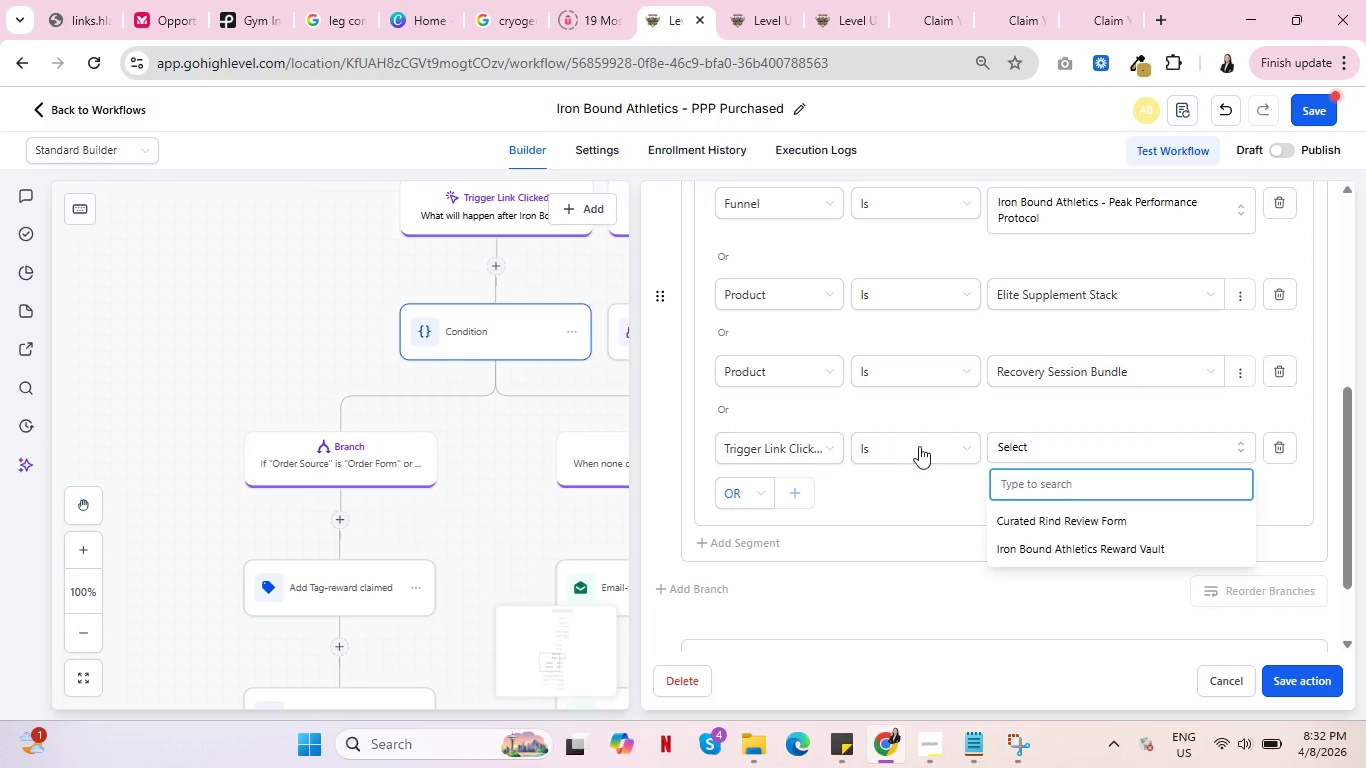 
left_click([920, 444])
 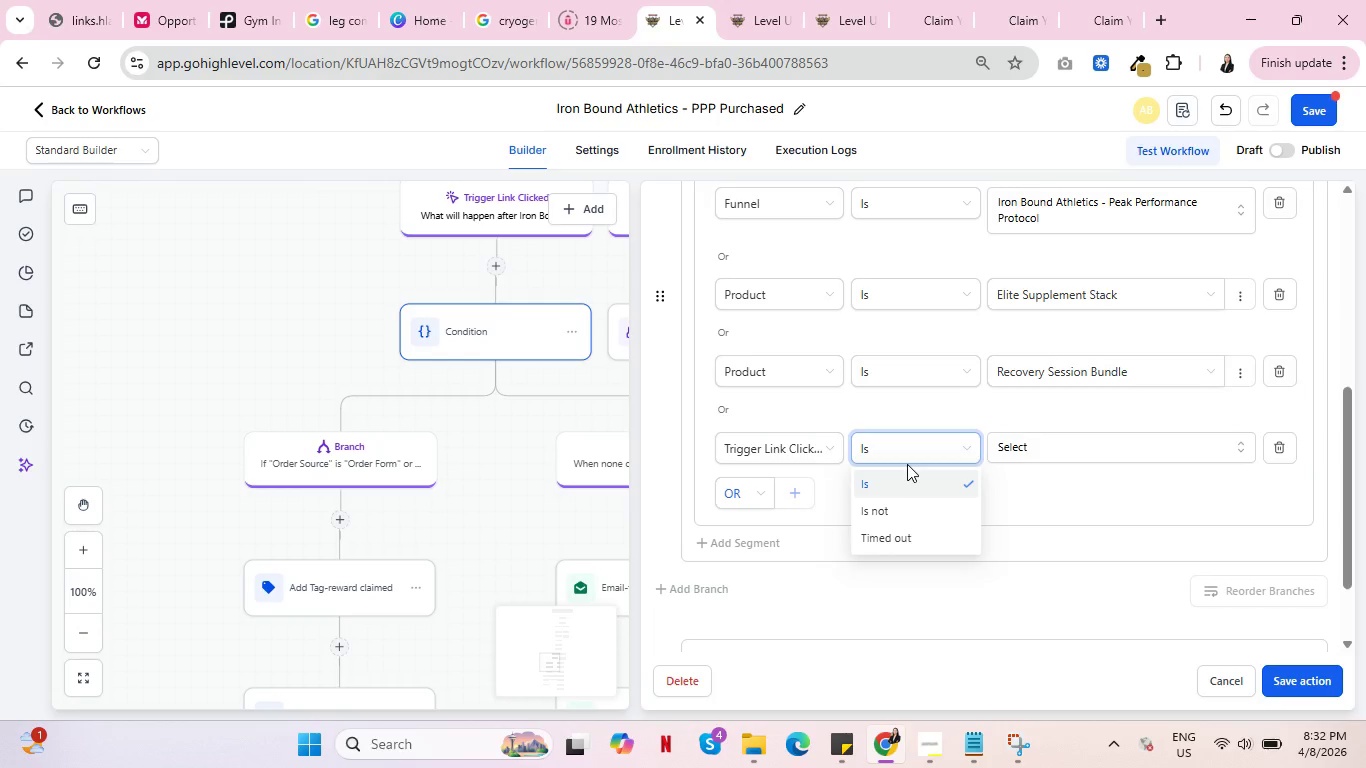 
wait(11.03)
 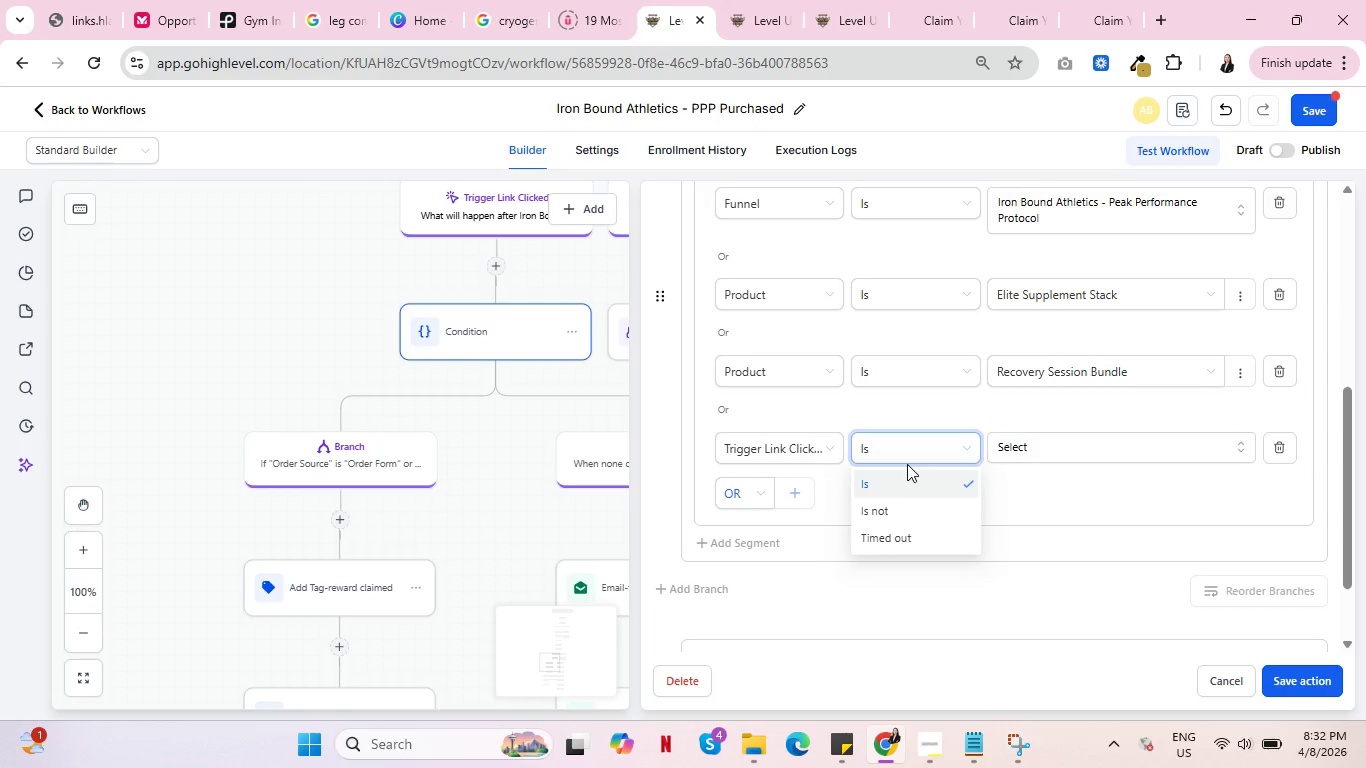 
left_click([1286, 444])
 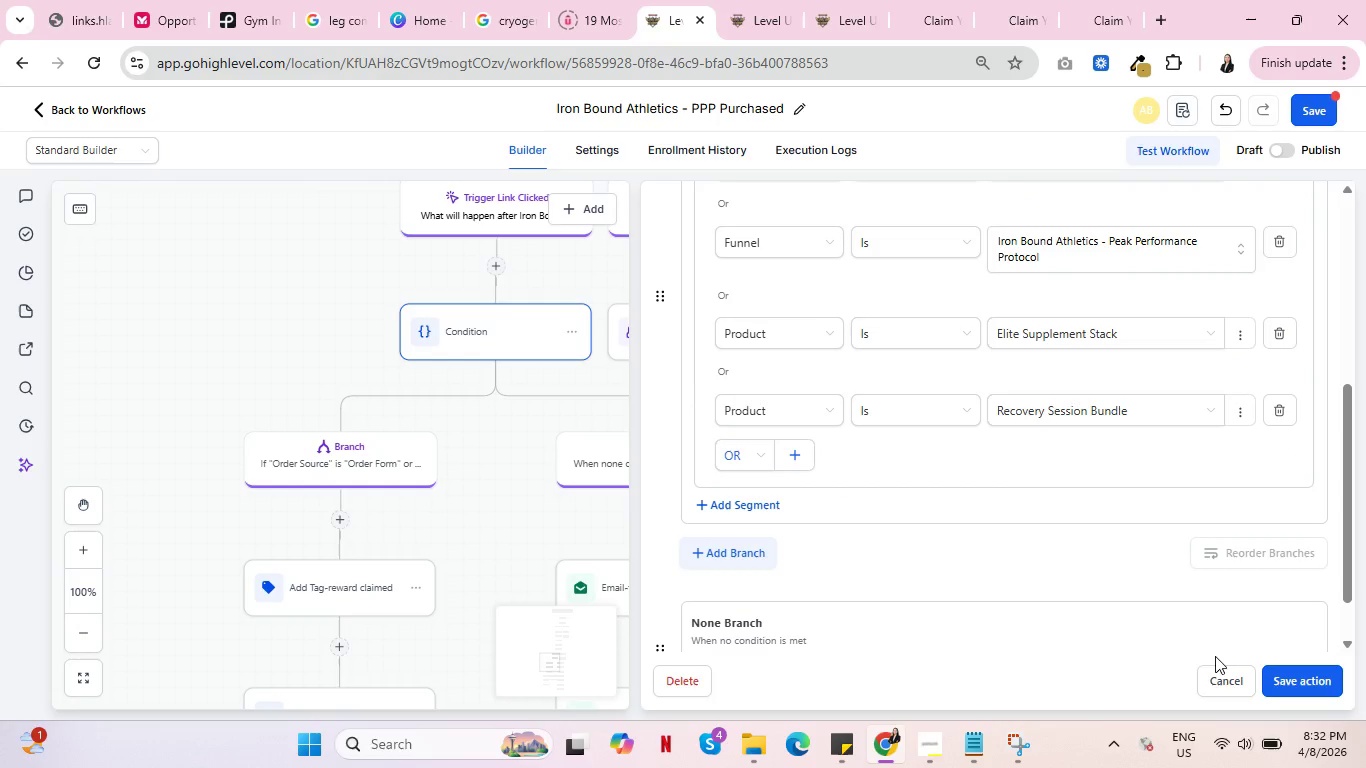 
left_click([1221, 672])
 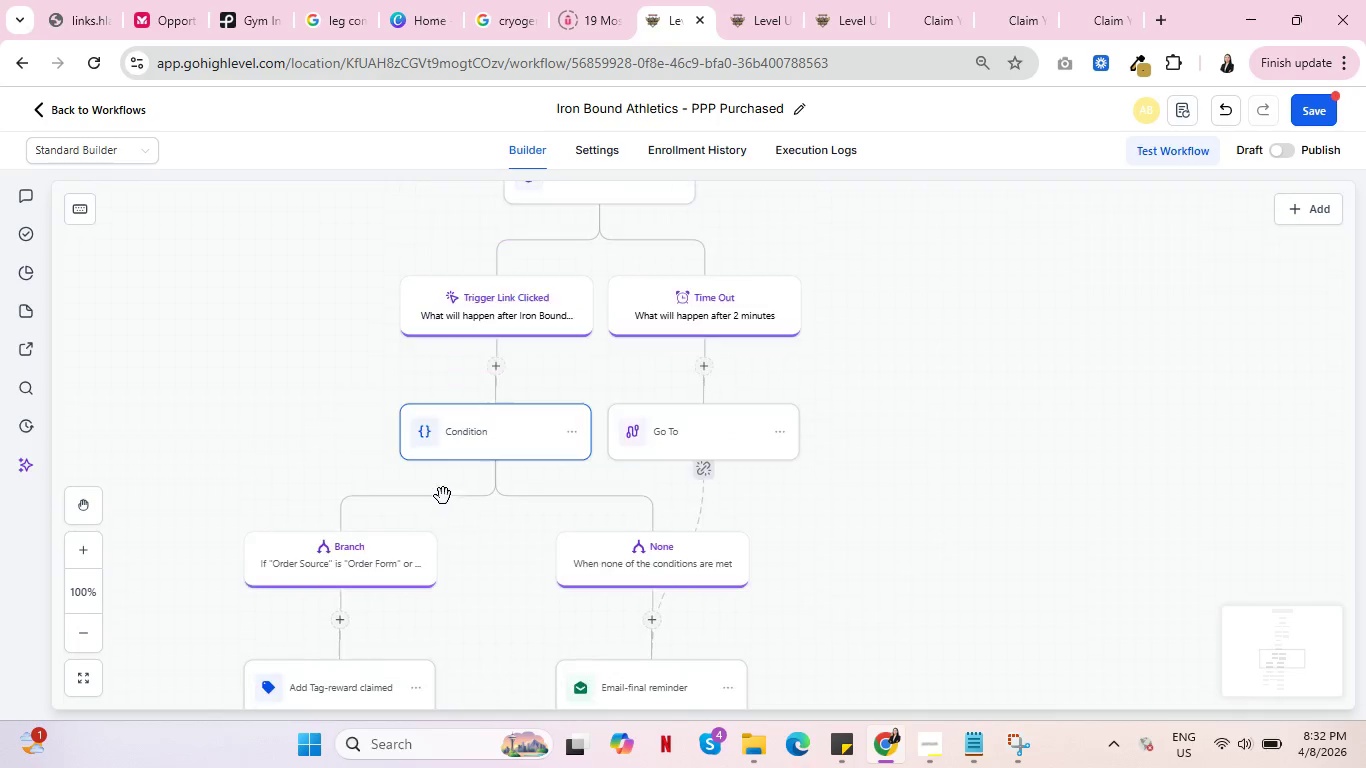 
scroll: coordinate [443, 496], scroll_direction: up, amount: 2.0
 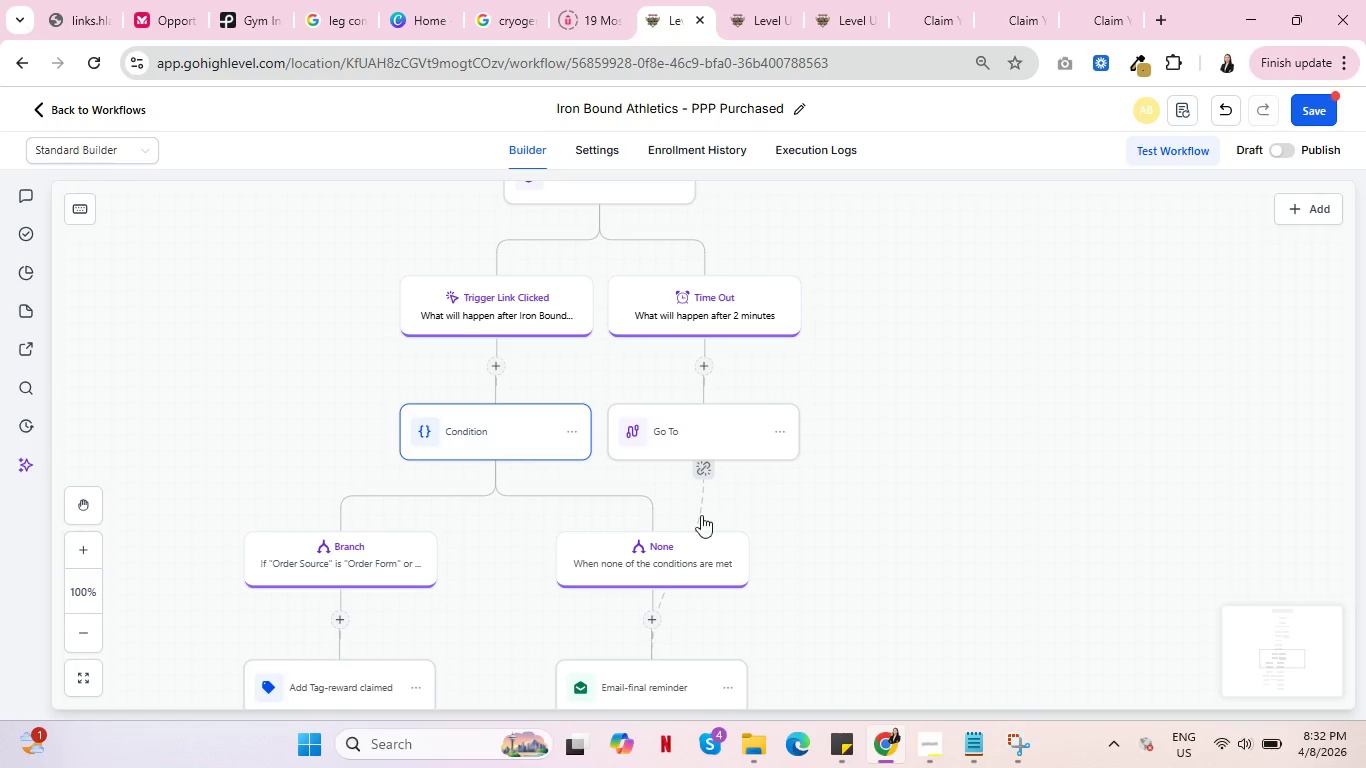 
wait(6.09)
 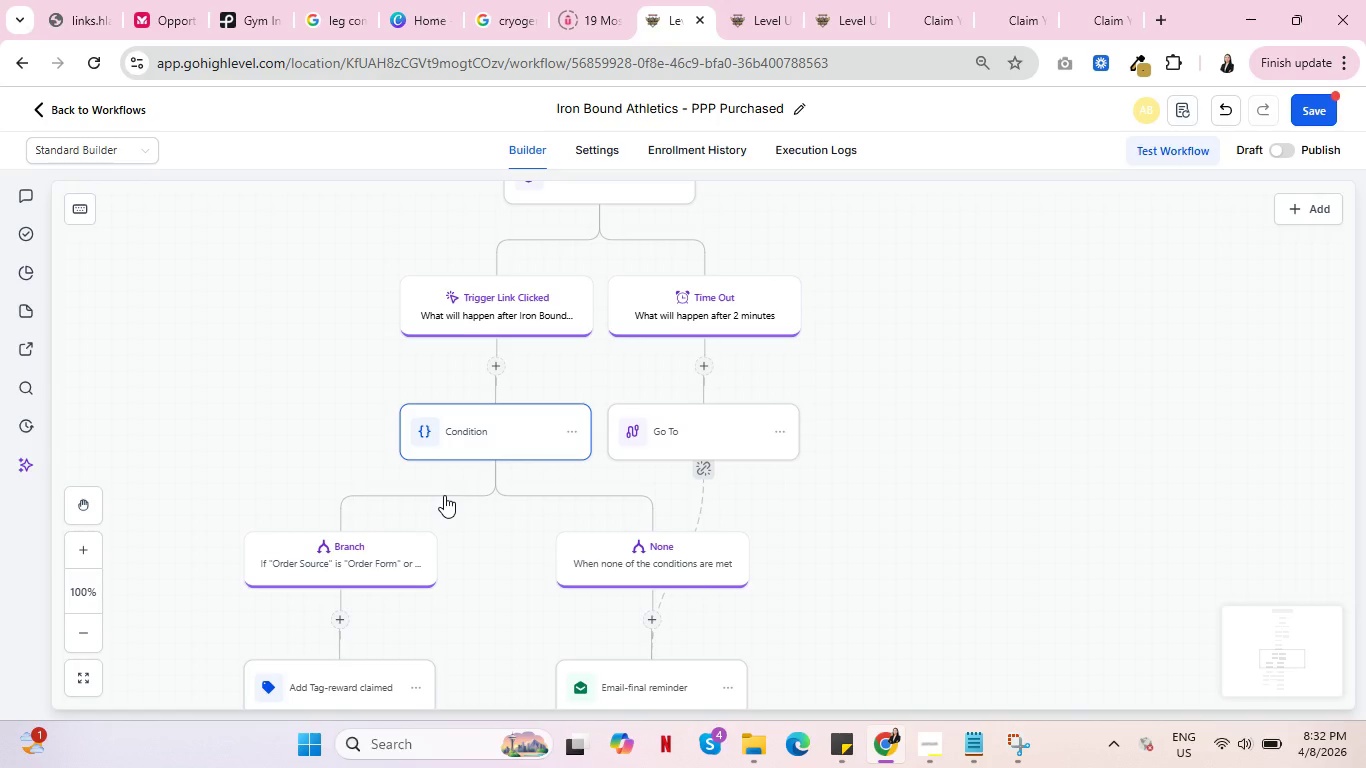 
left_click([697, 516])
 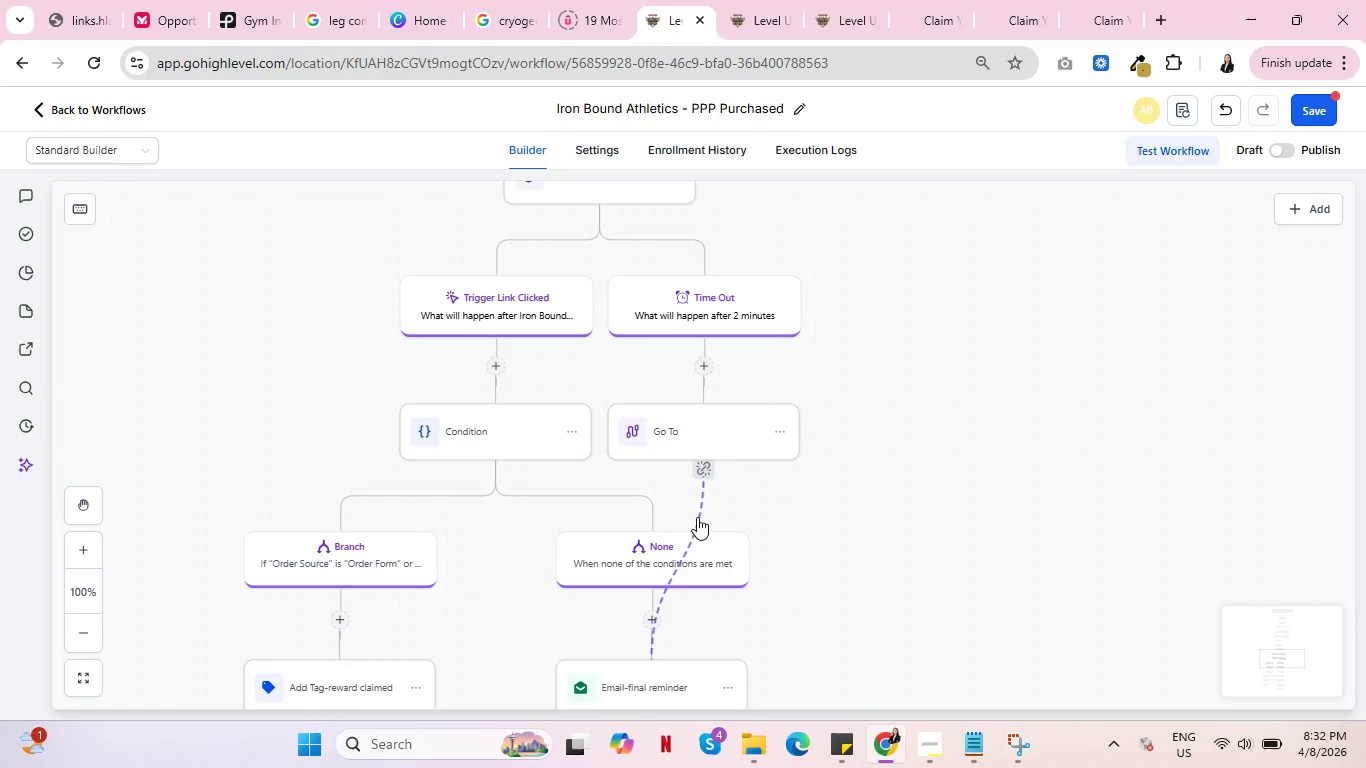 
left_click([697, 517])
 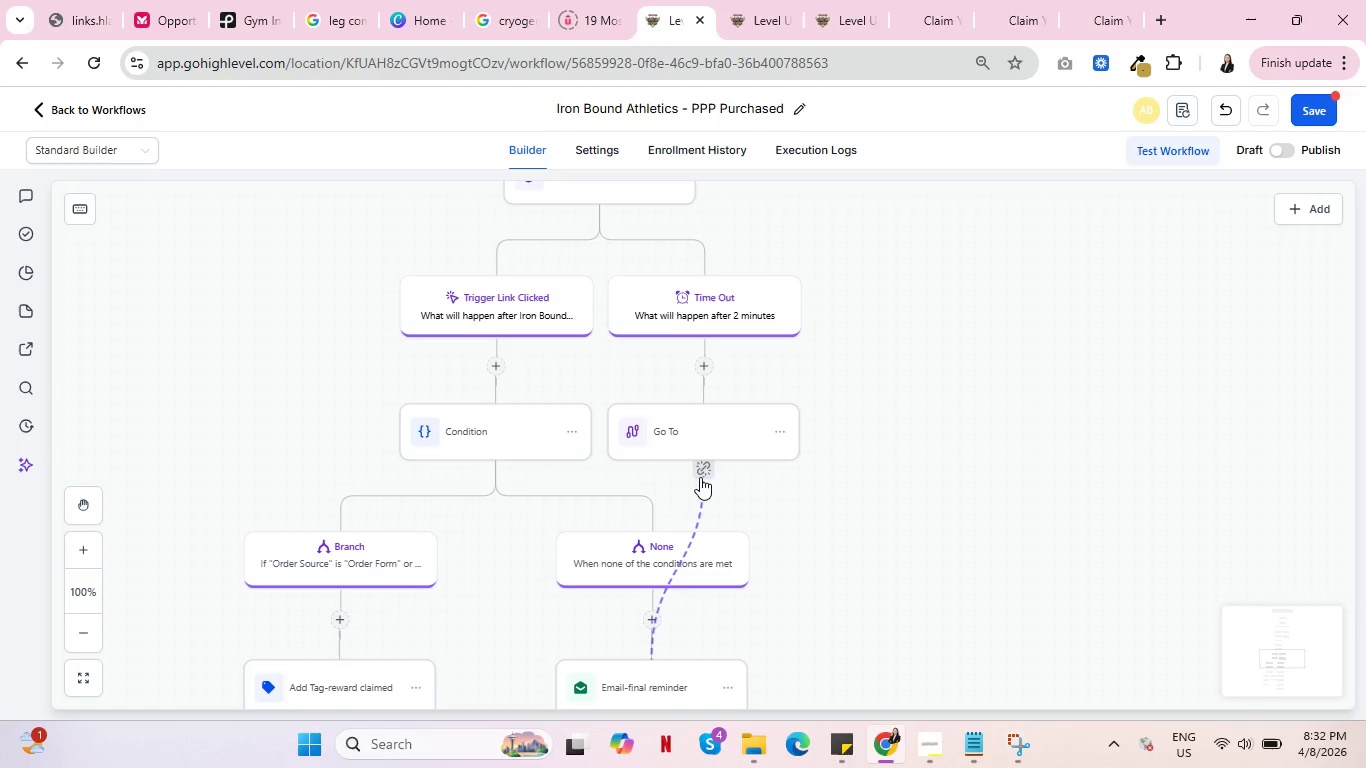 
left_click([705, 471])
 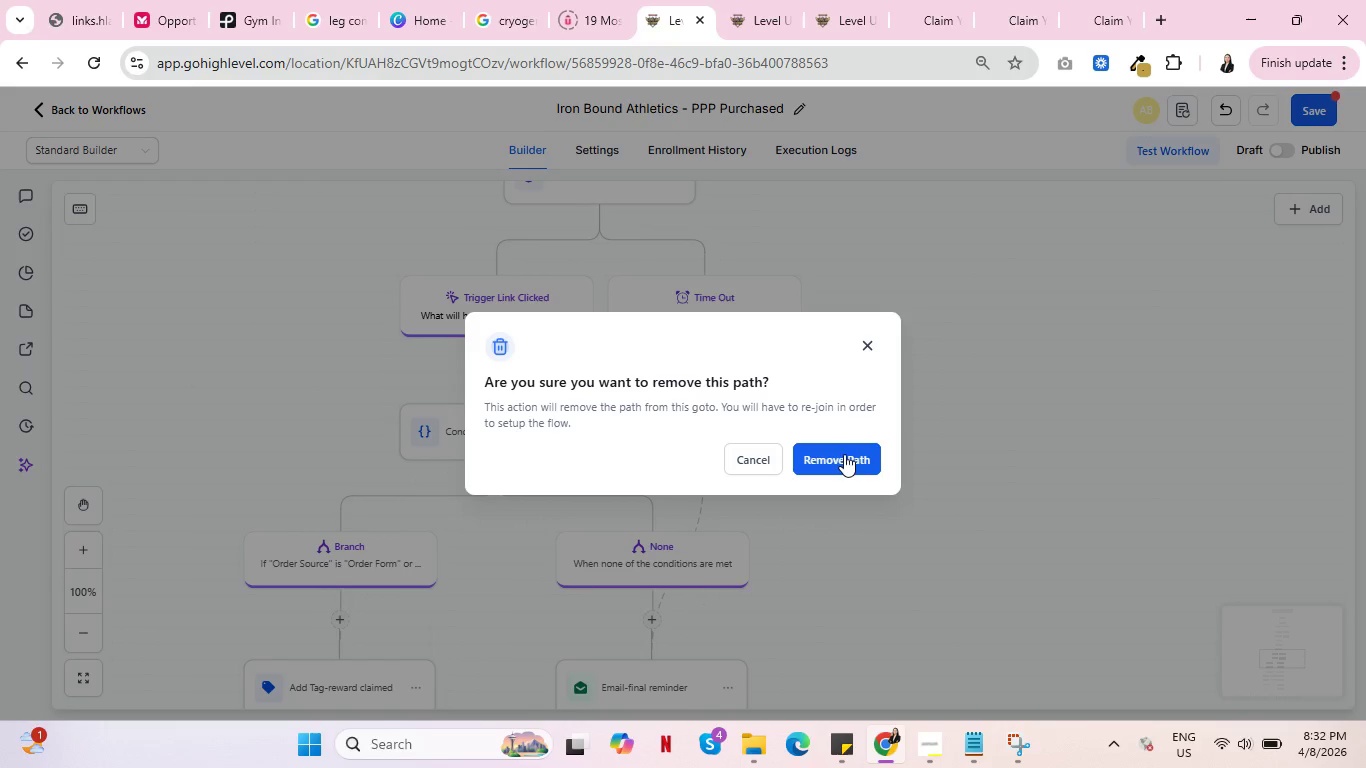 
left_click([844, 454])
 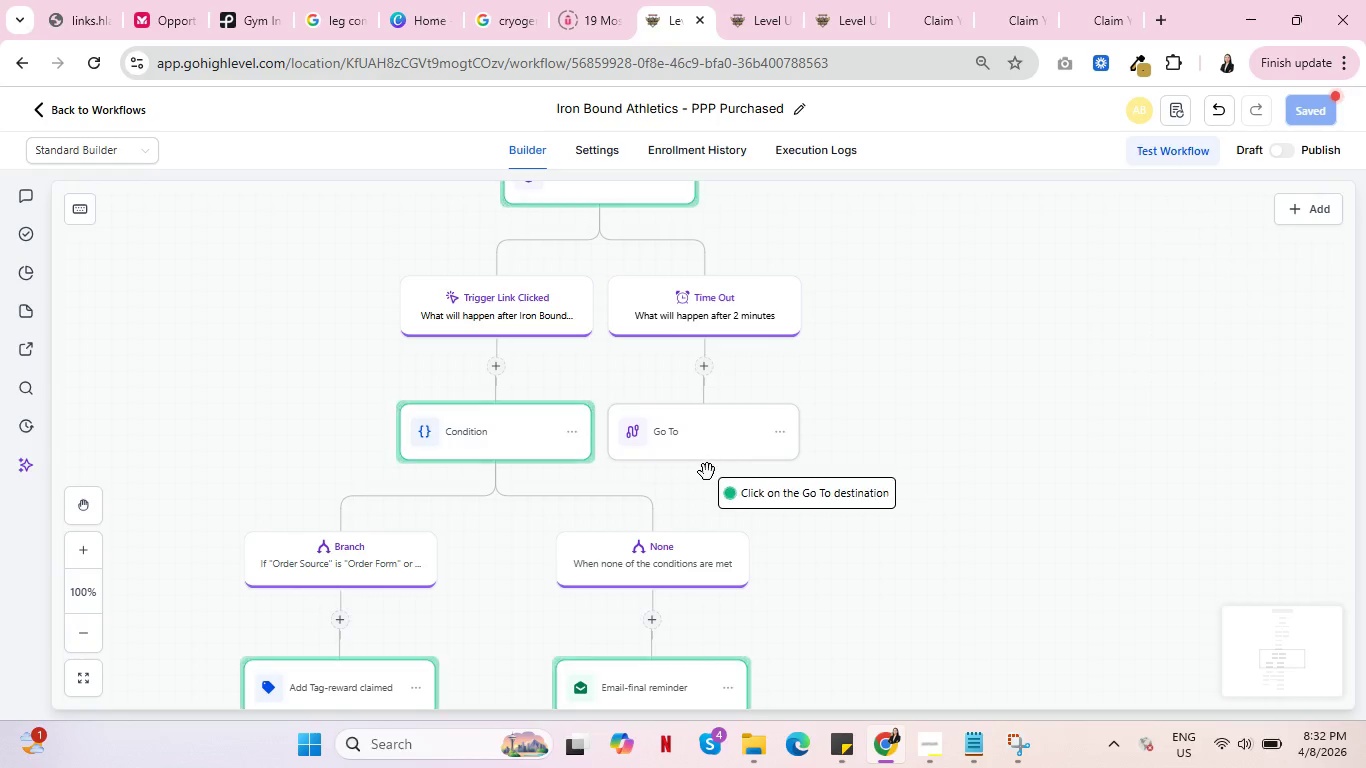 
mouse_move([574, 417])
 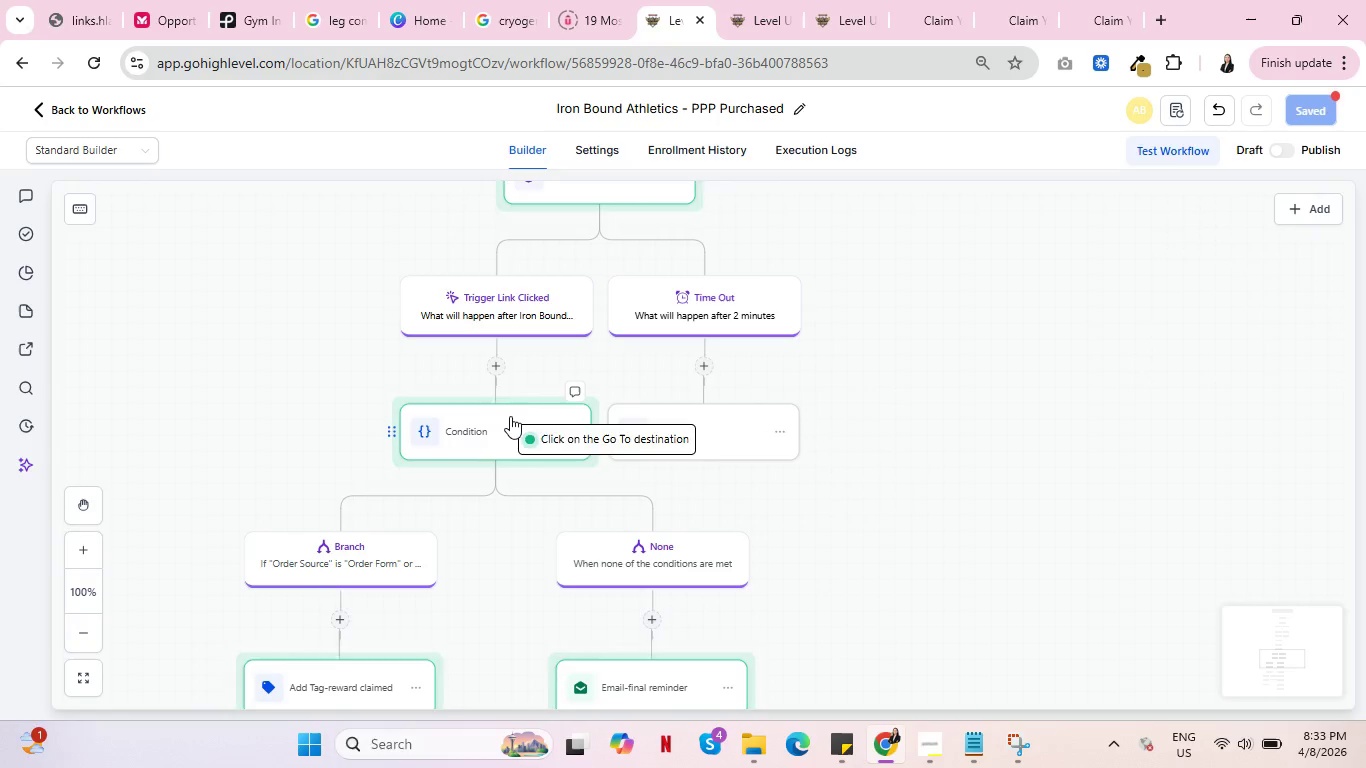 
left_click([510, 416])
 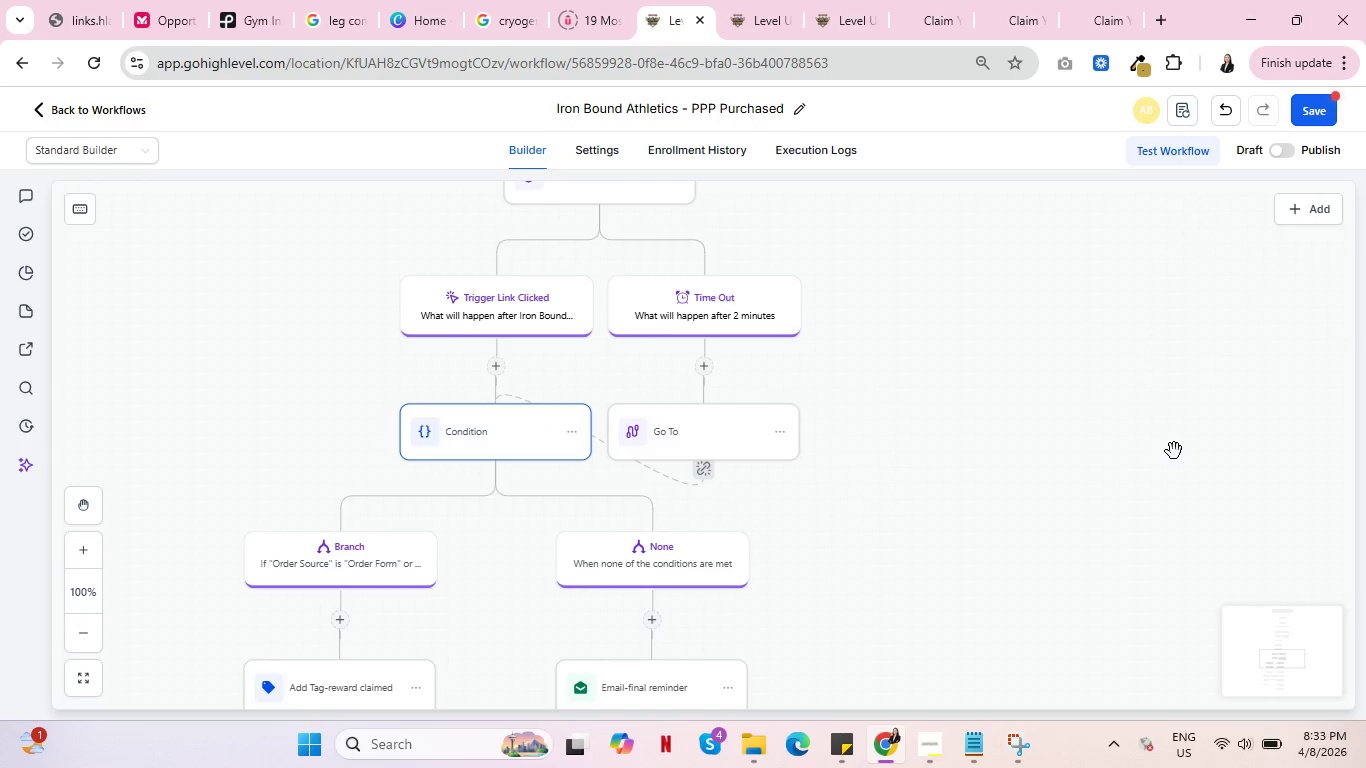 
wait(10.92)
 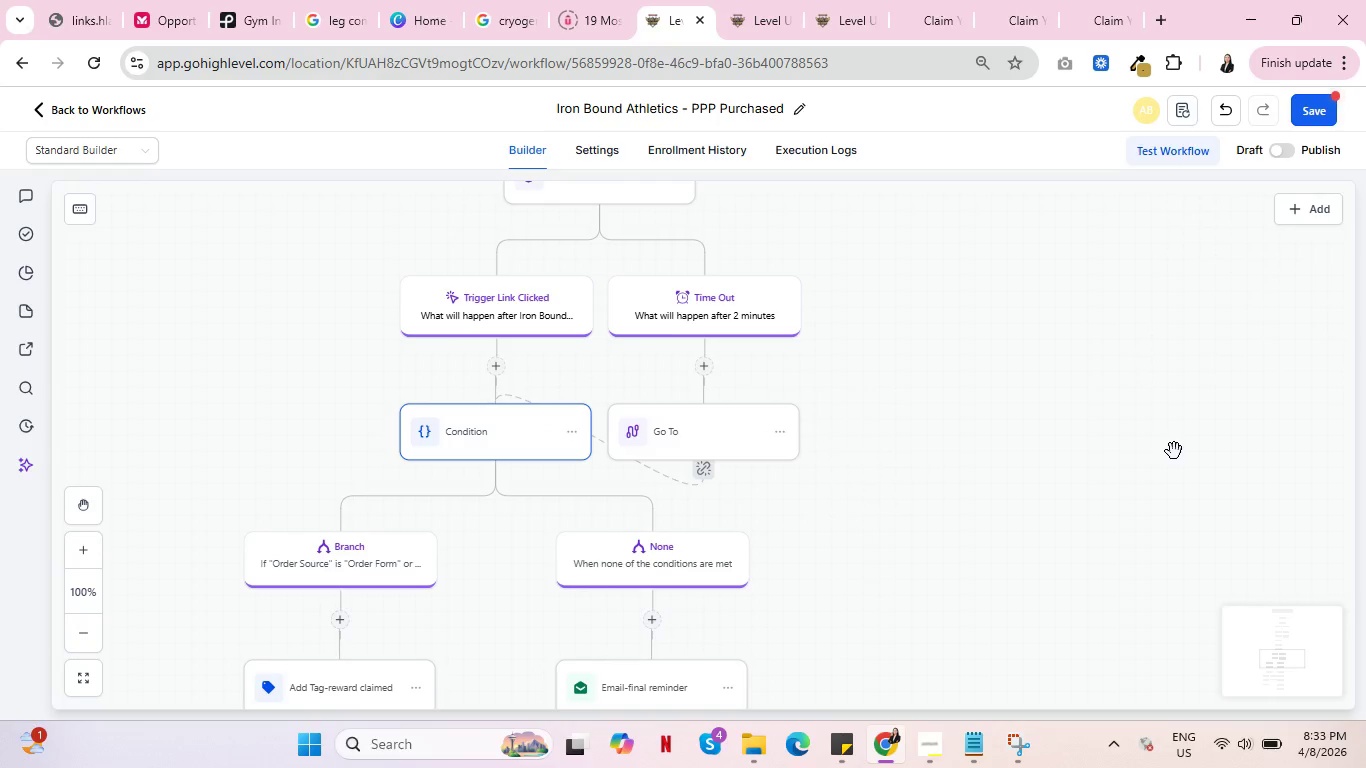 
scroll: coordinate [392, 558], scroll_direction: down, amount: 6.0
 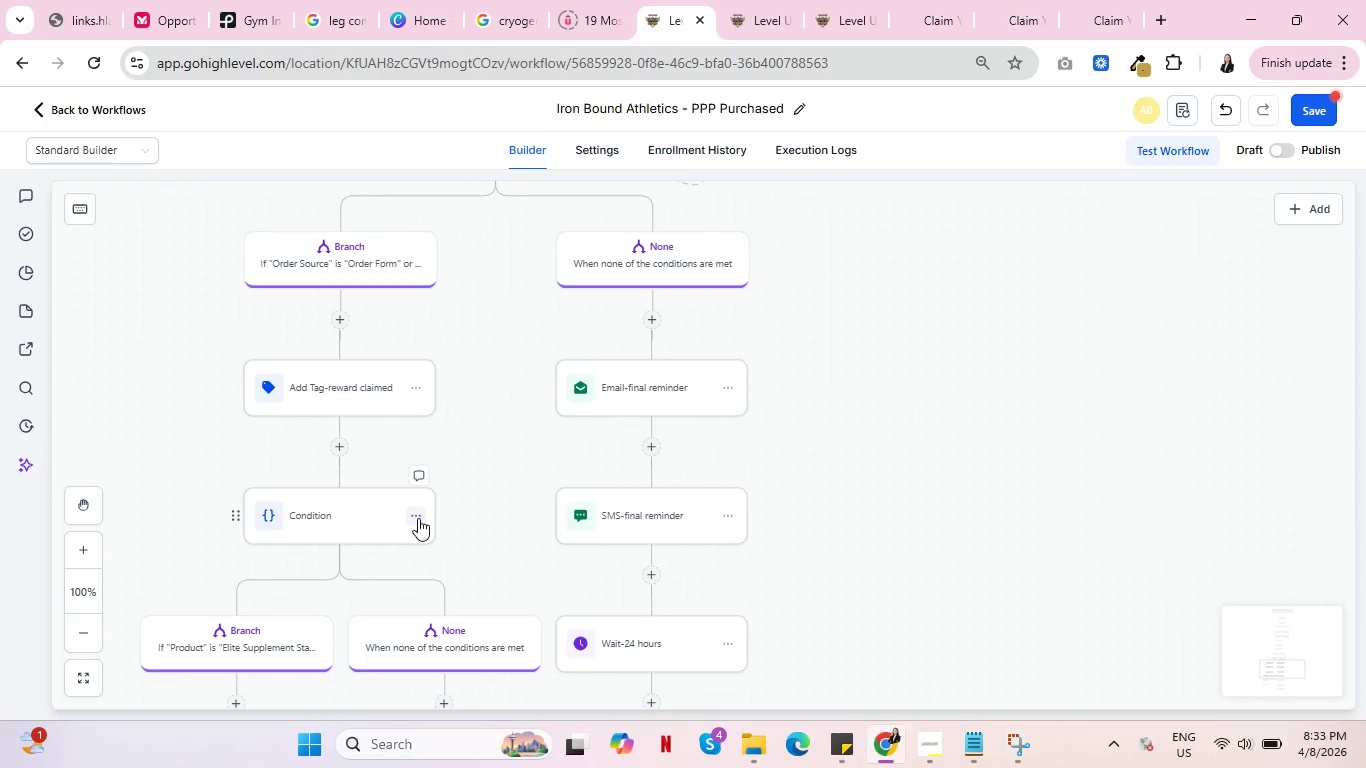 
left_click([418, 518])
 